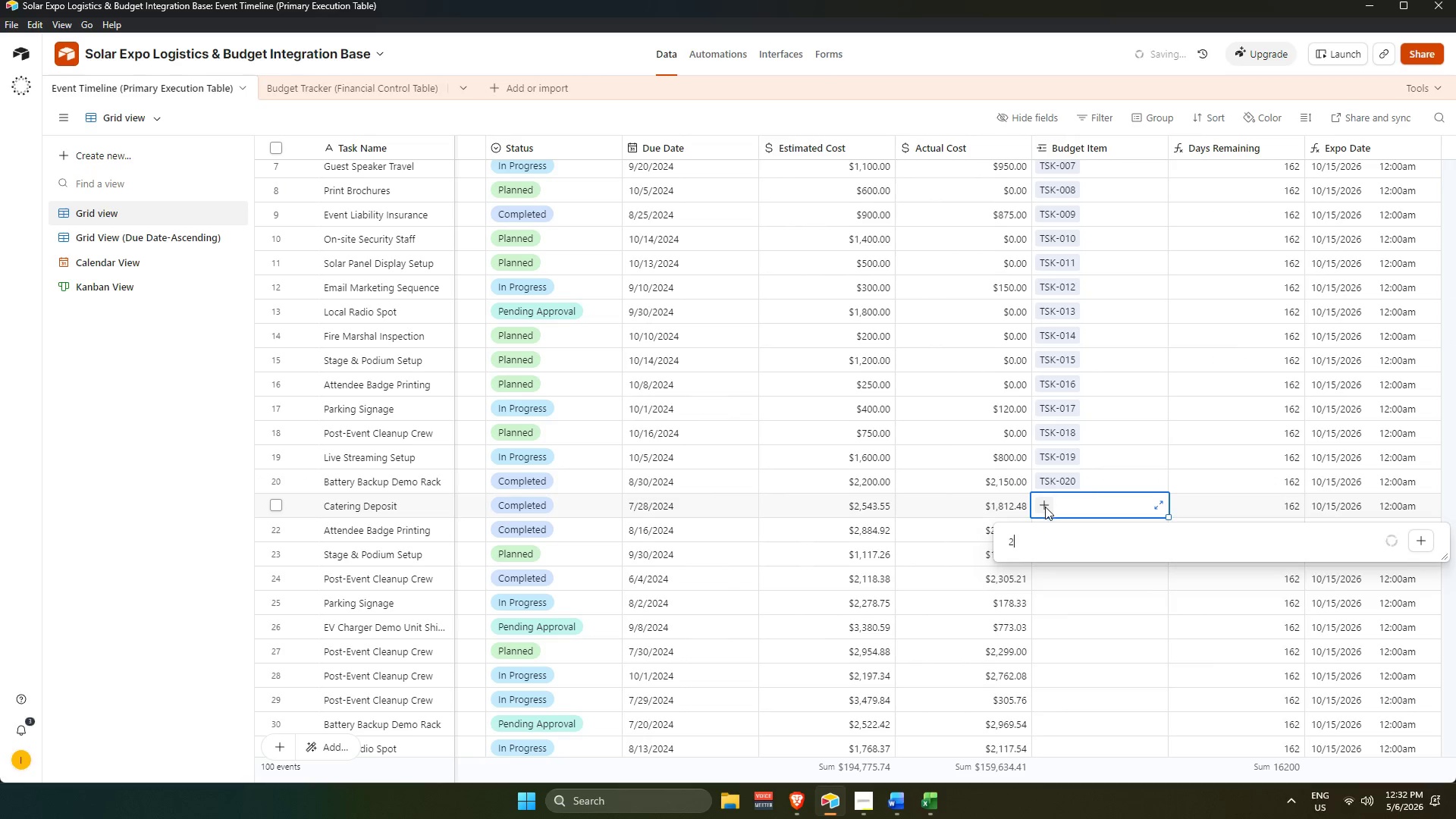 
key(Numpad1)
 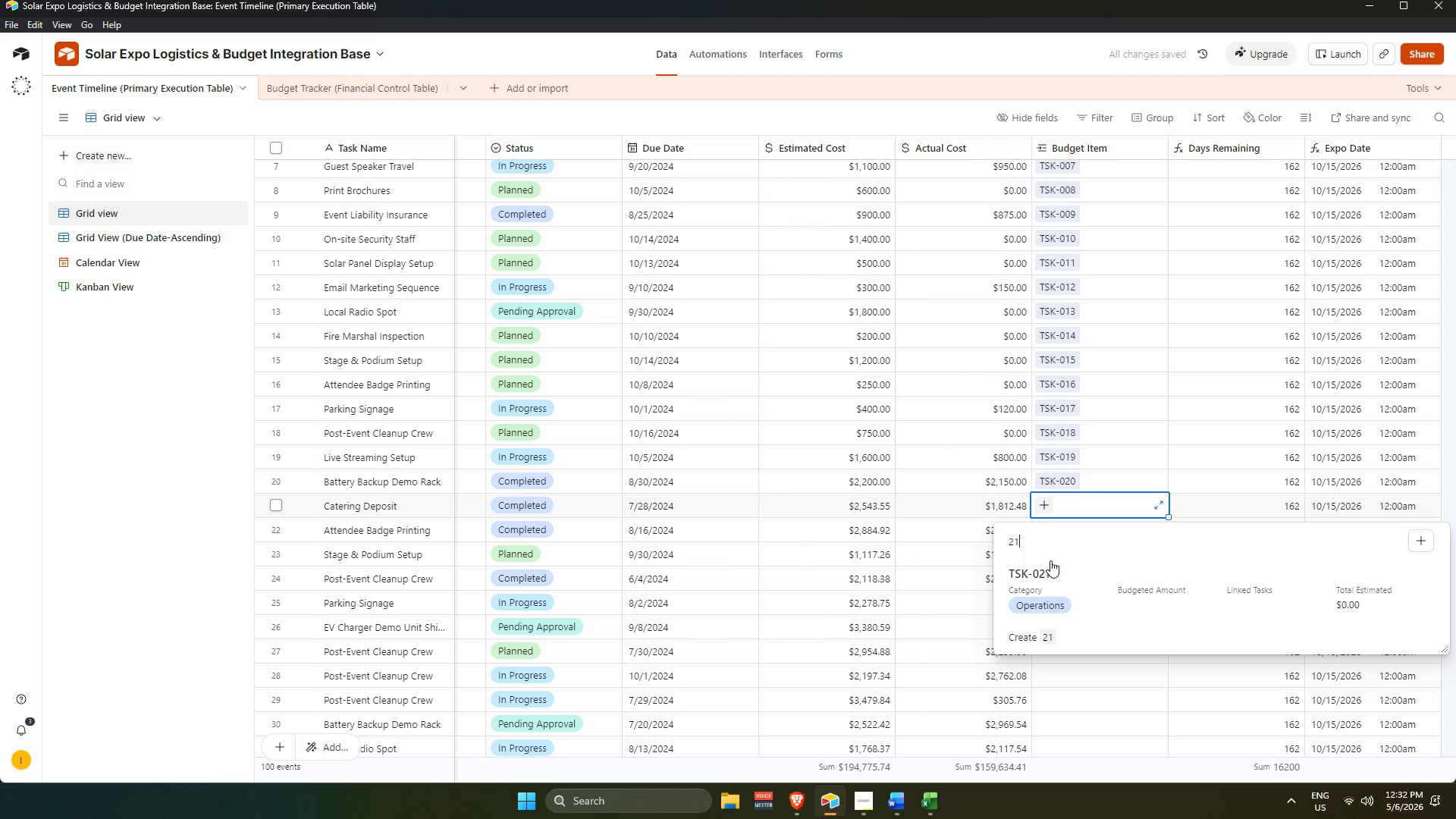 
left_click([1053, 576])
 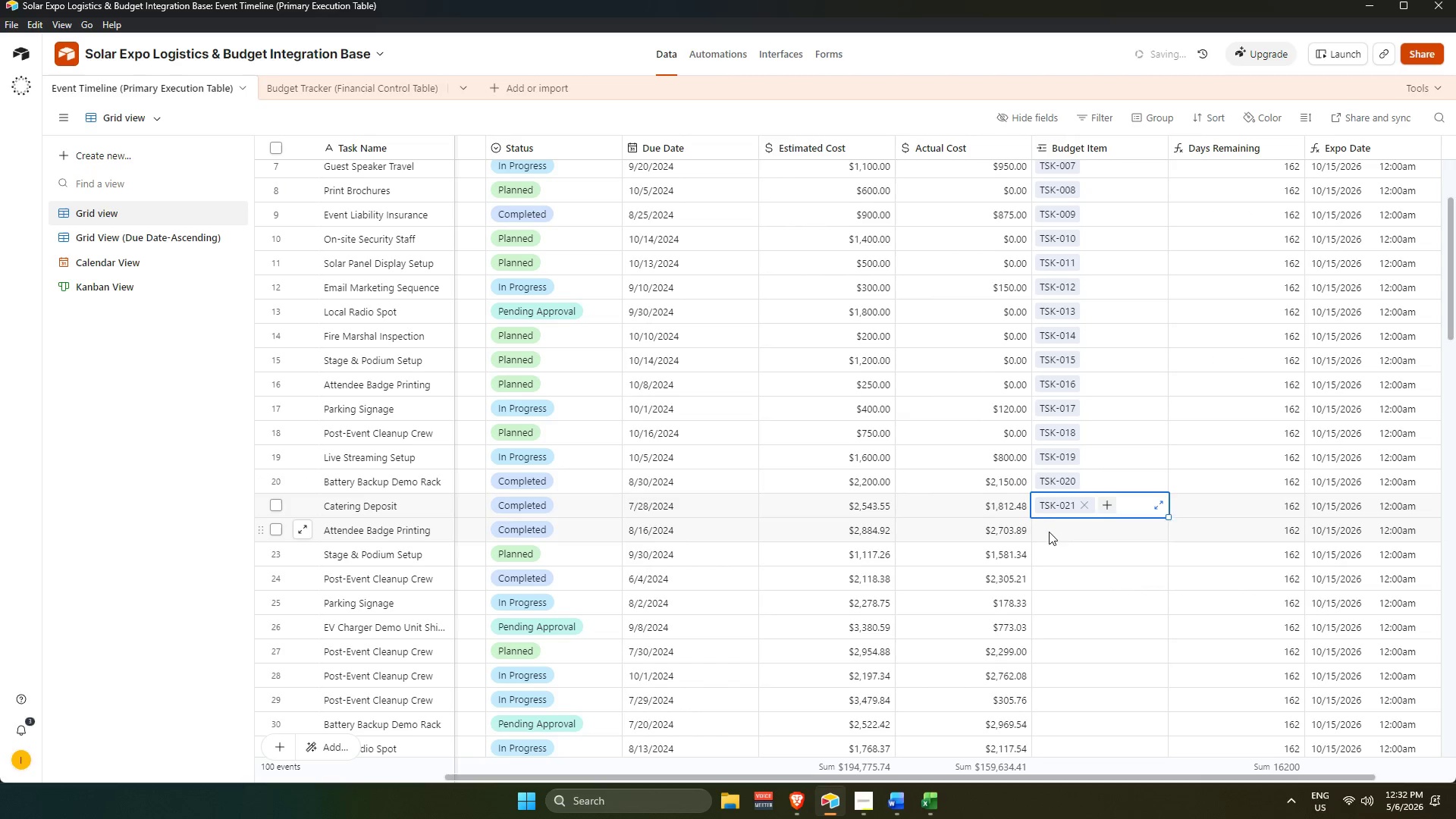 
double_click([1040, 527])
 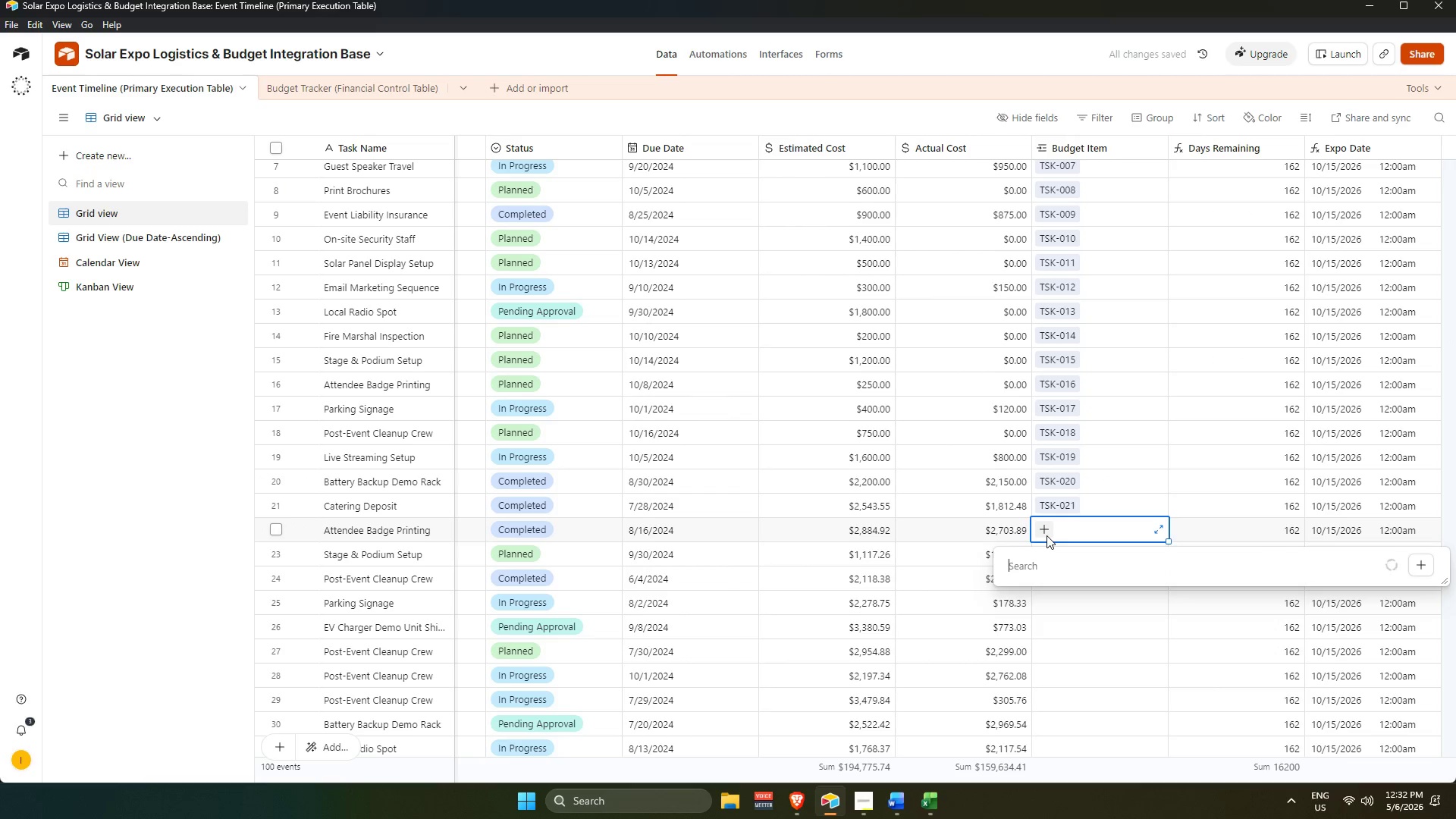 
key(Numpad2)
 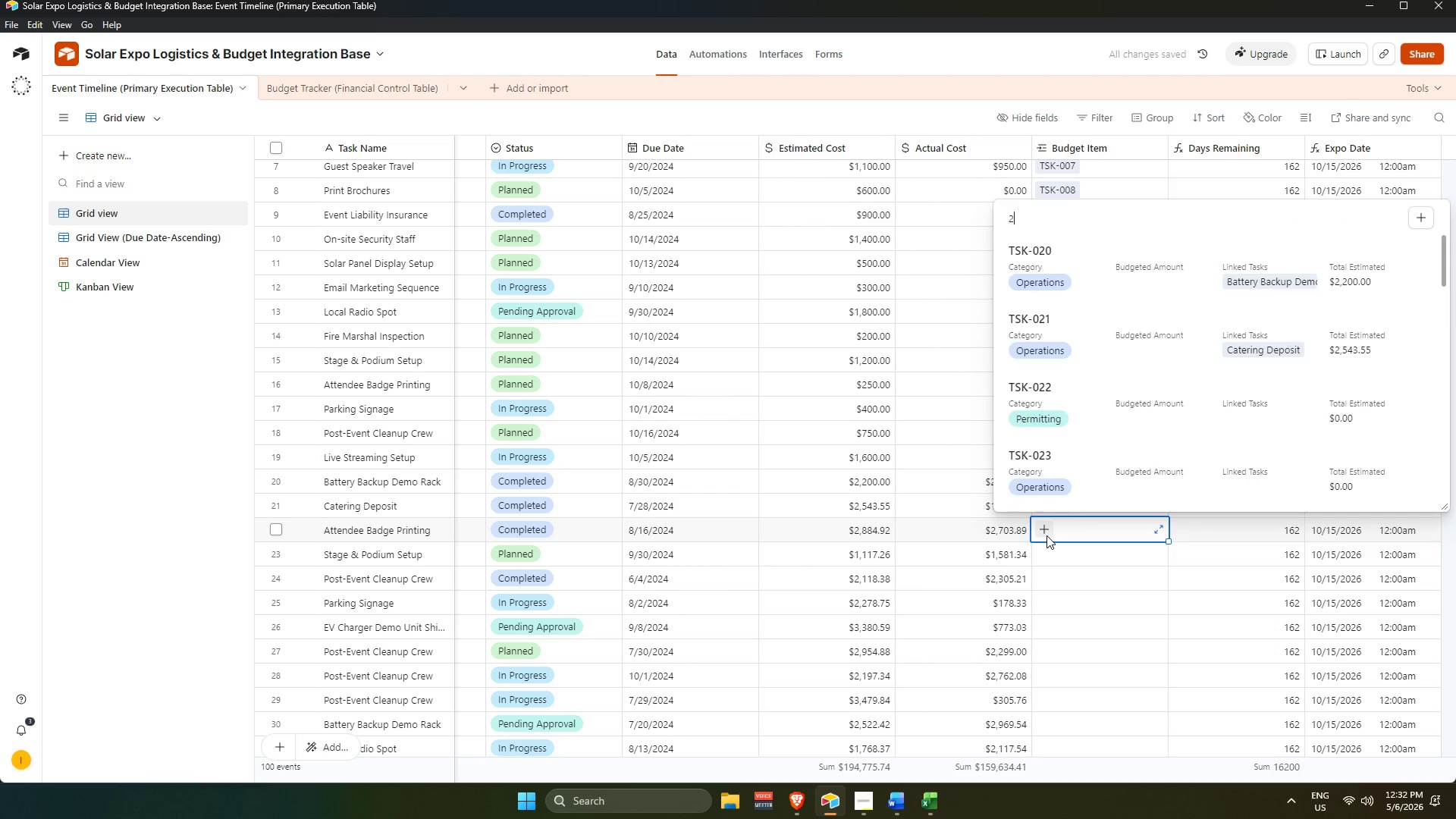 
key(Numpad2)
 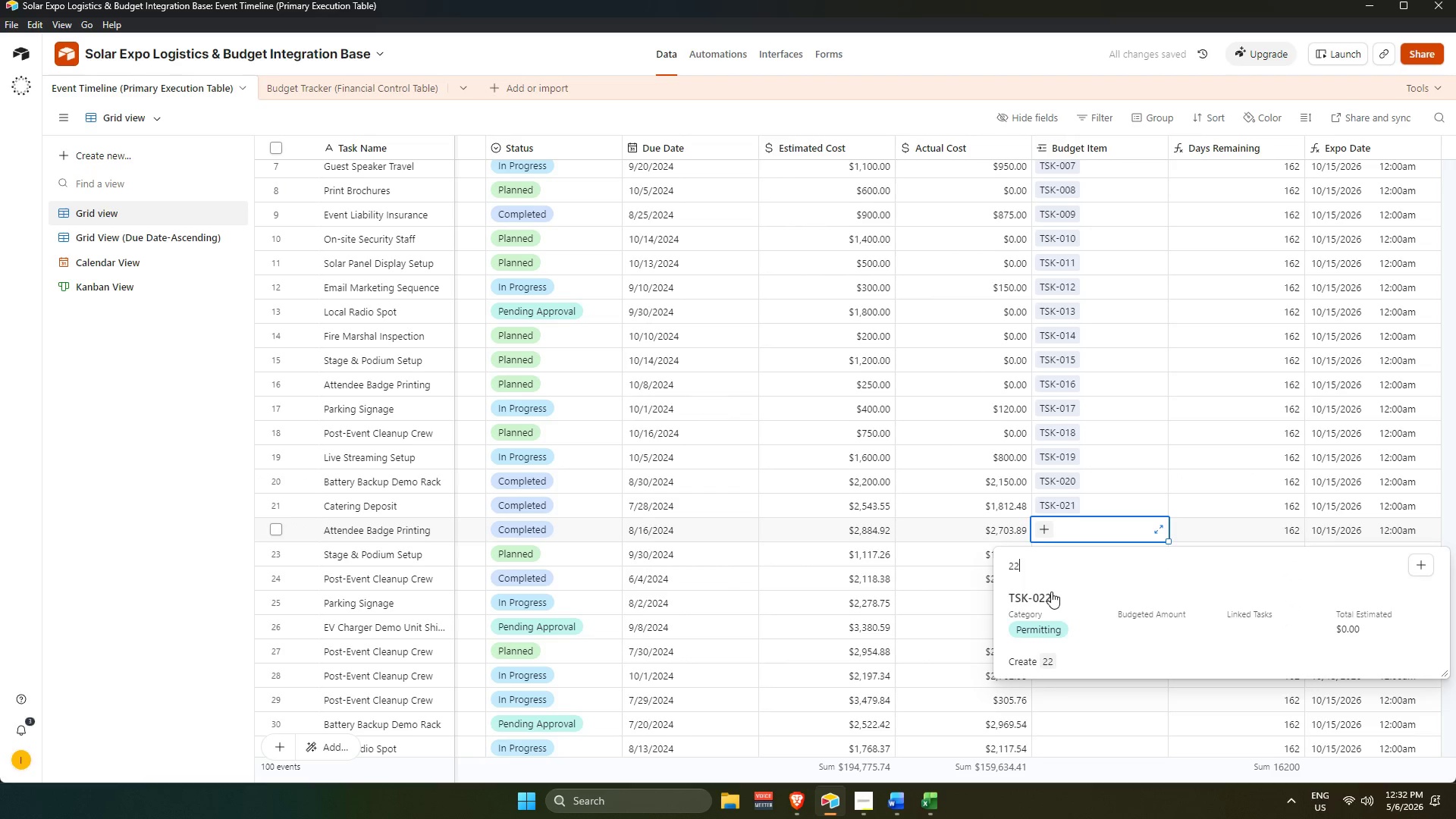 
left_click([1050, 592])
 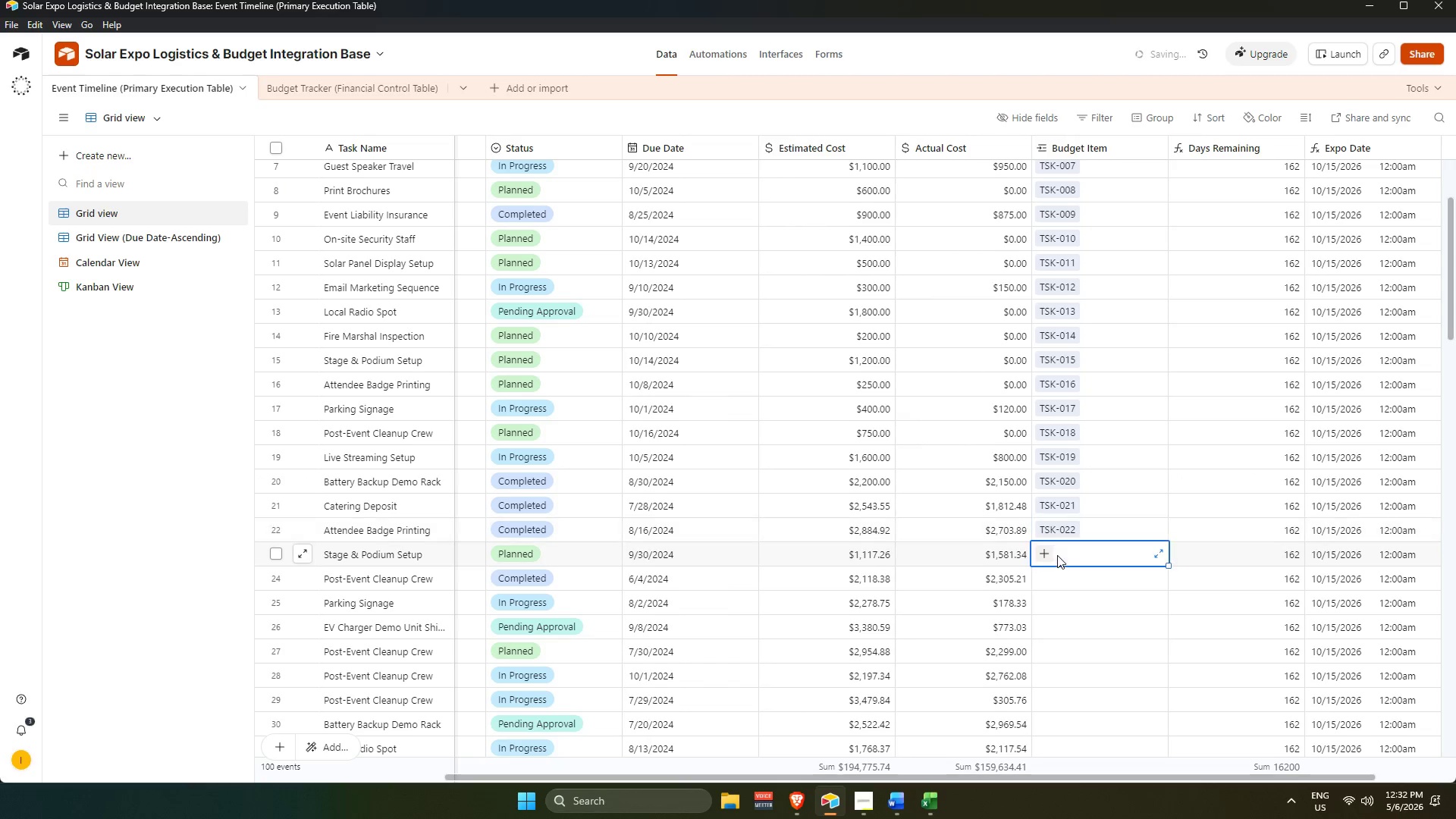 
double_click([1042, 548])
 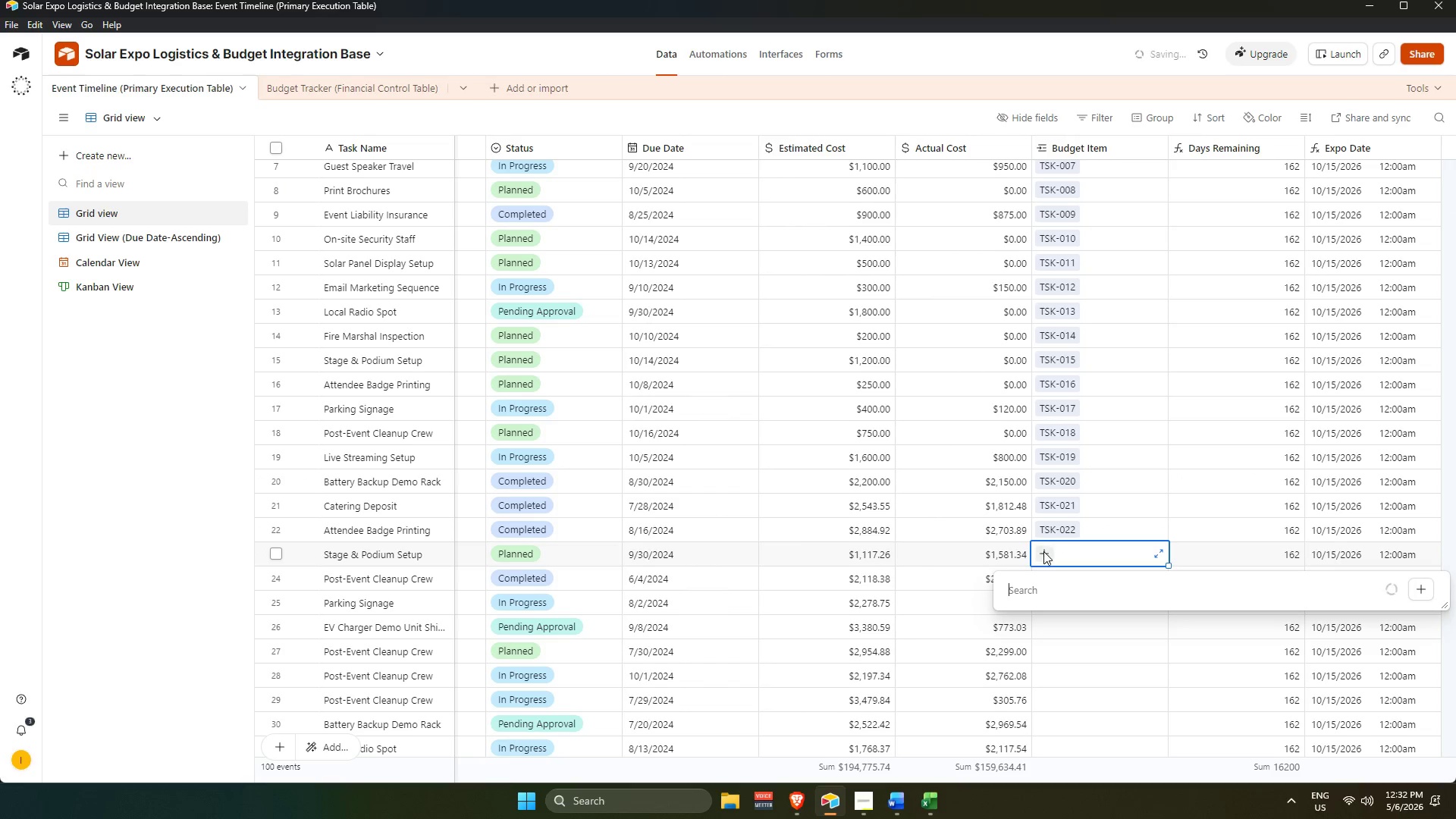 
key(Numpad2)
 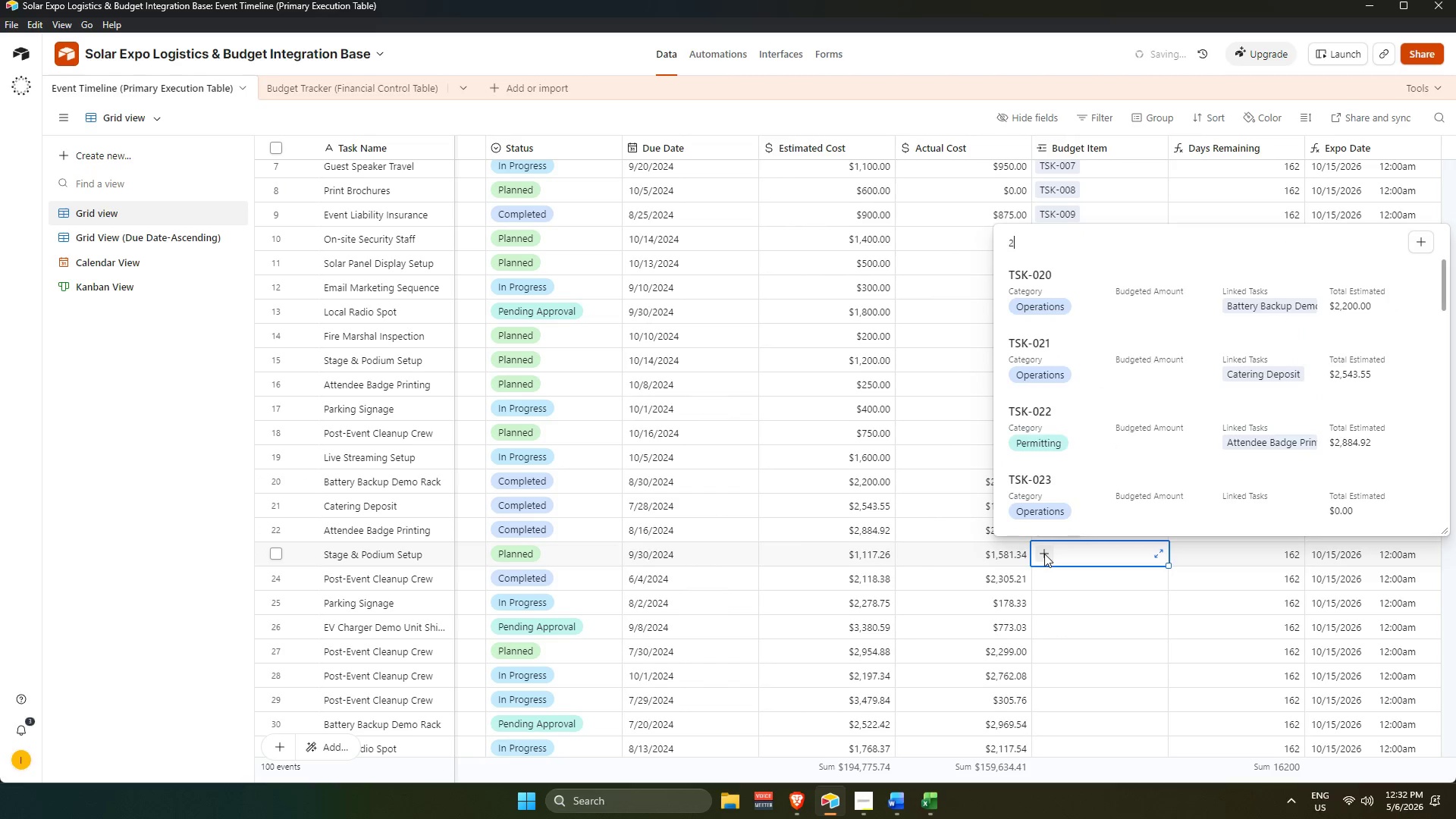 
key(Numpad3)
 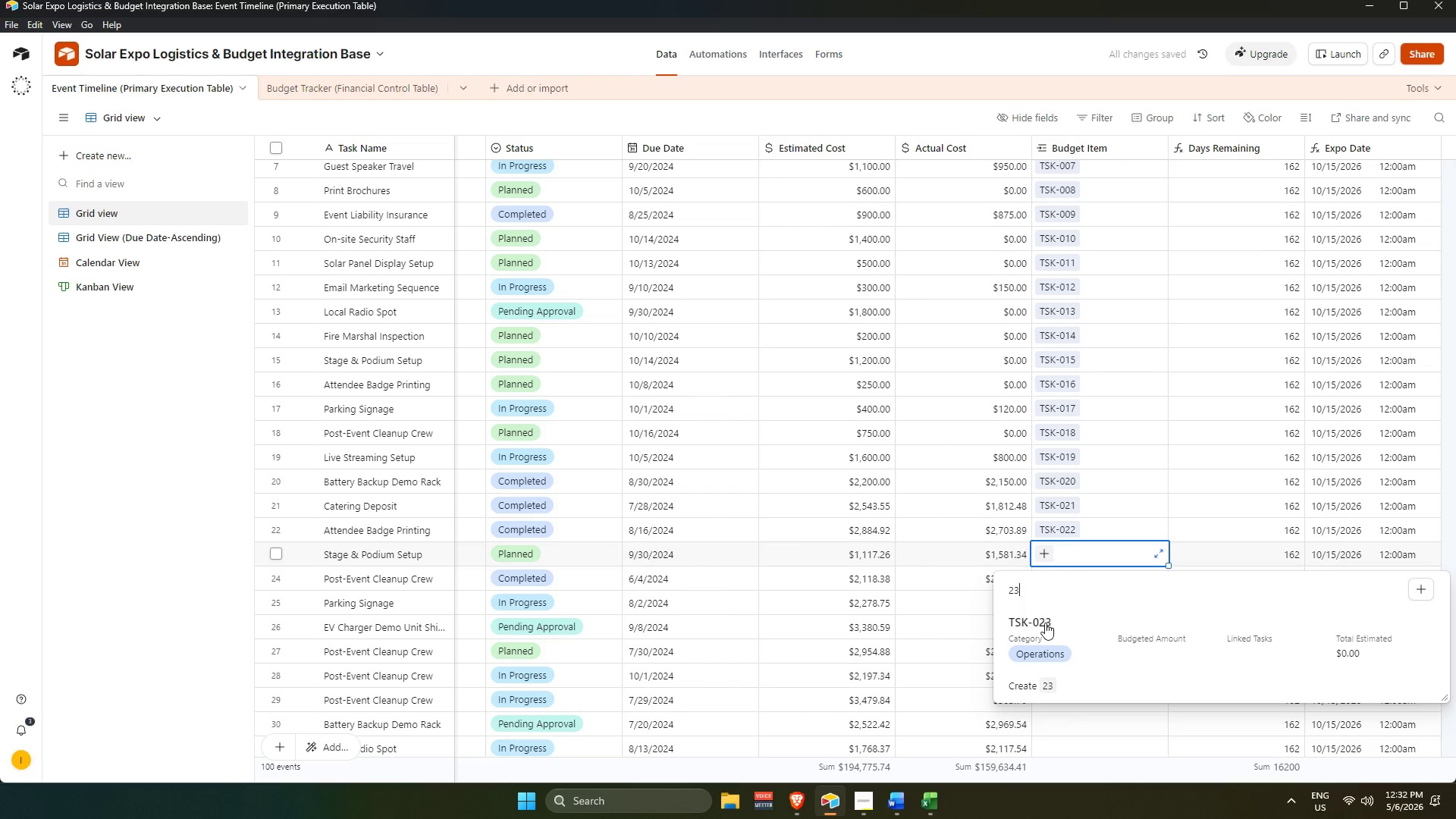 
left_click([1042, 617])
 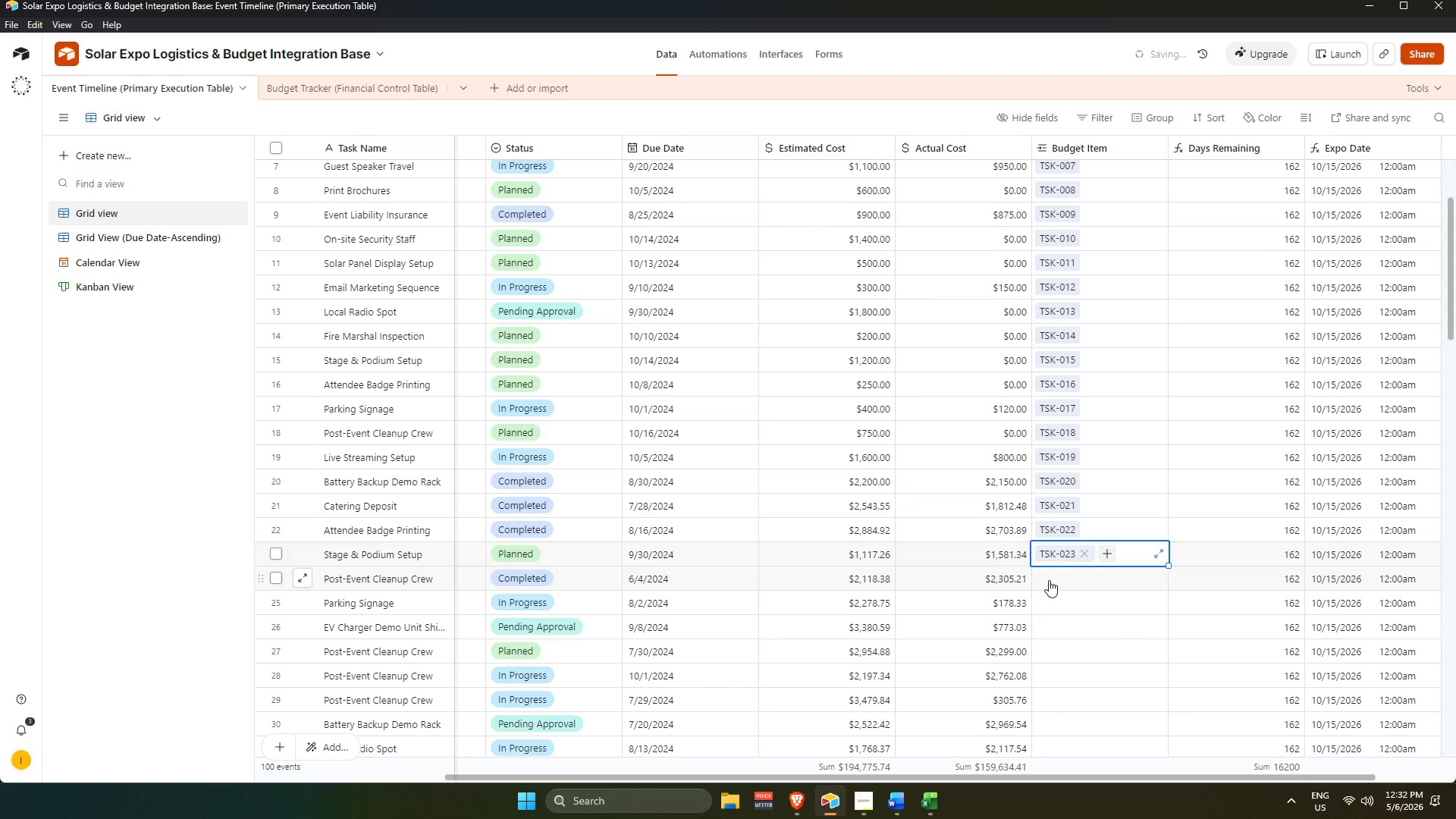 
double_click([1046, 580])
 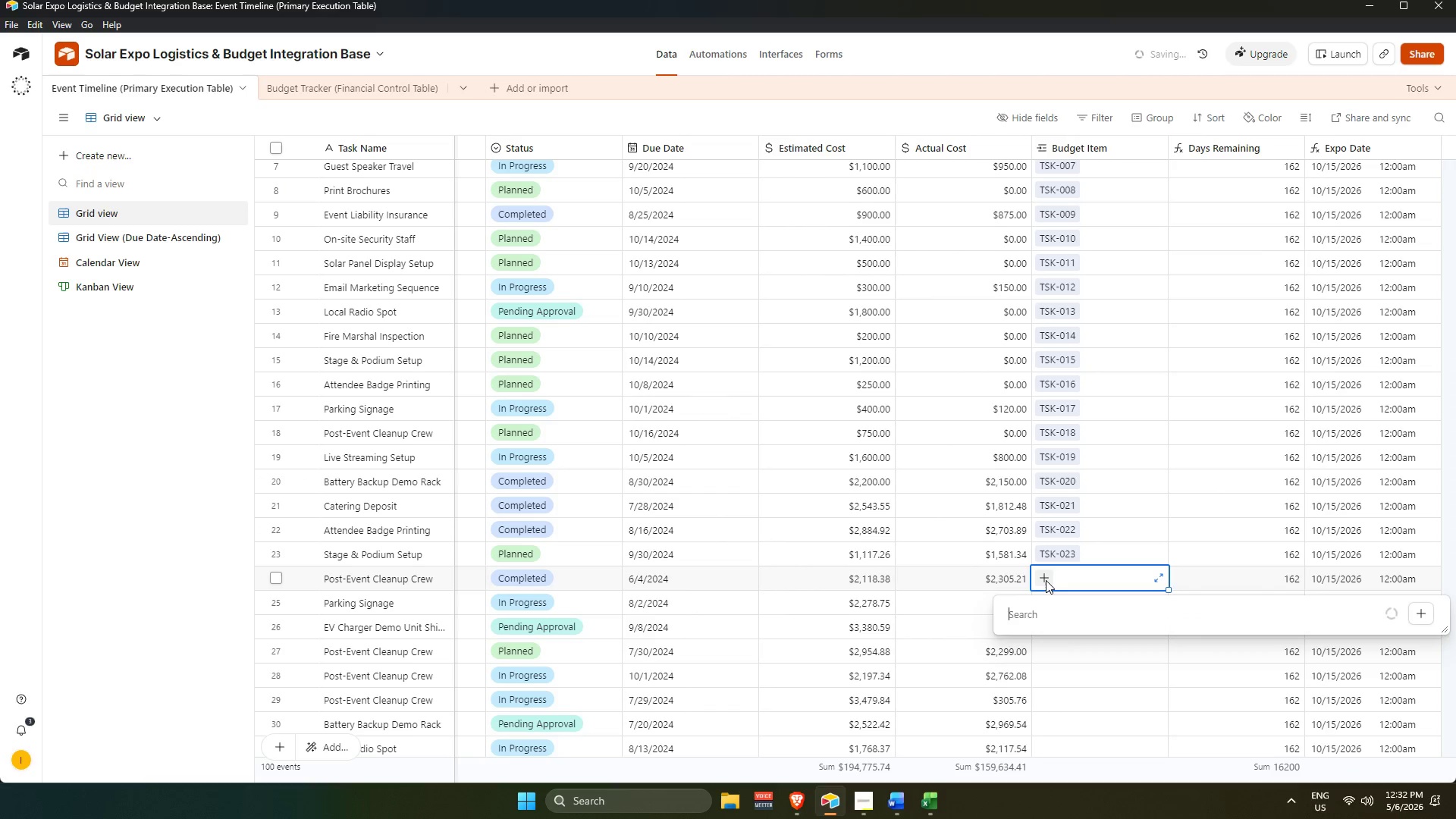 
key(Numpad2)
 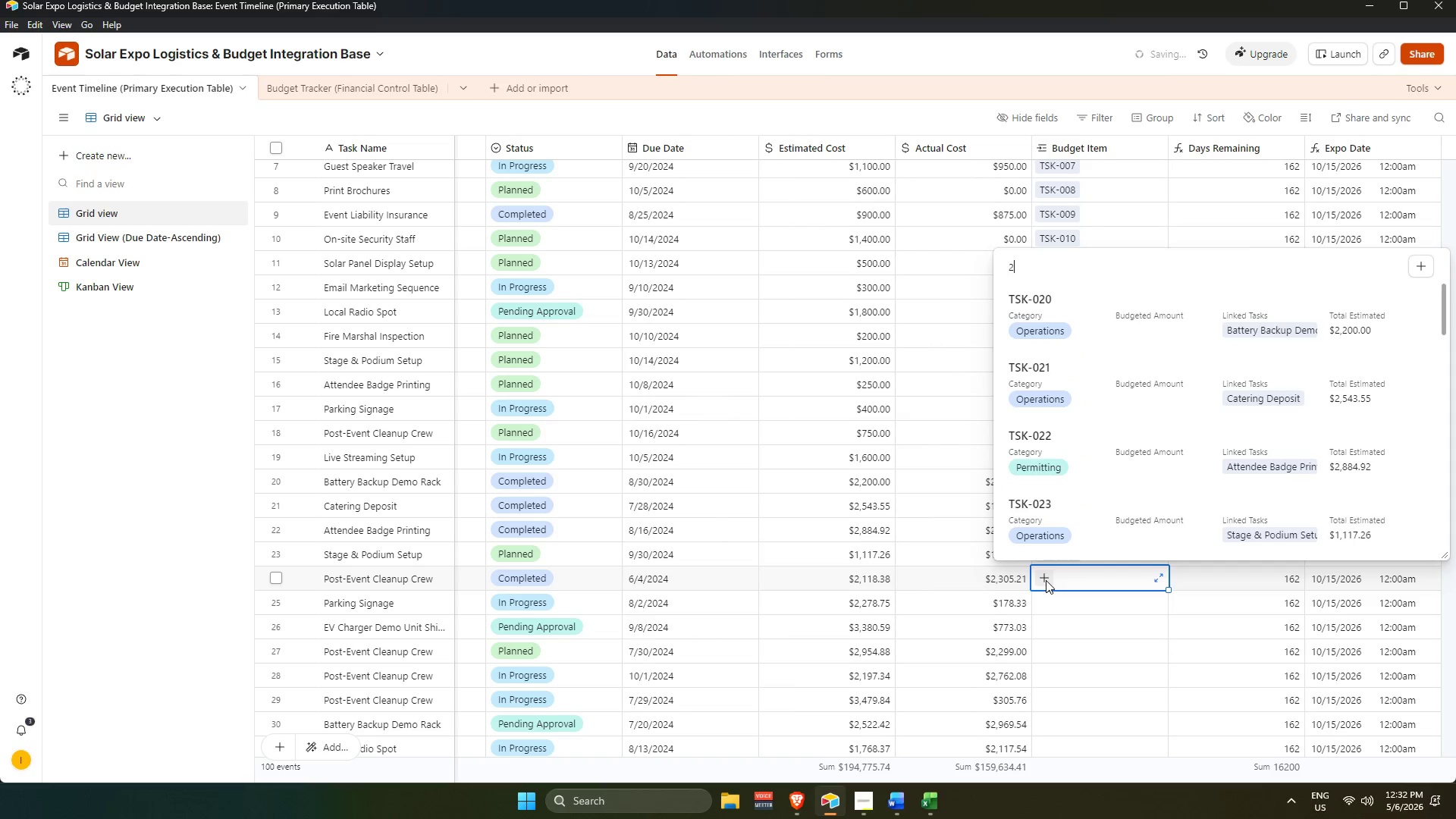 
key(Numpad4)
 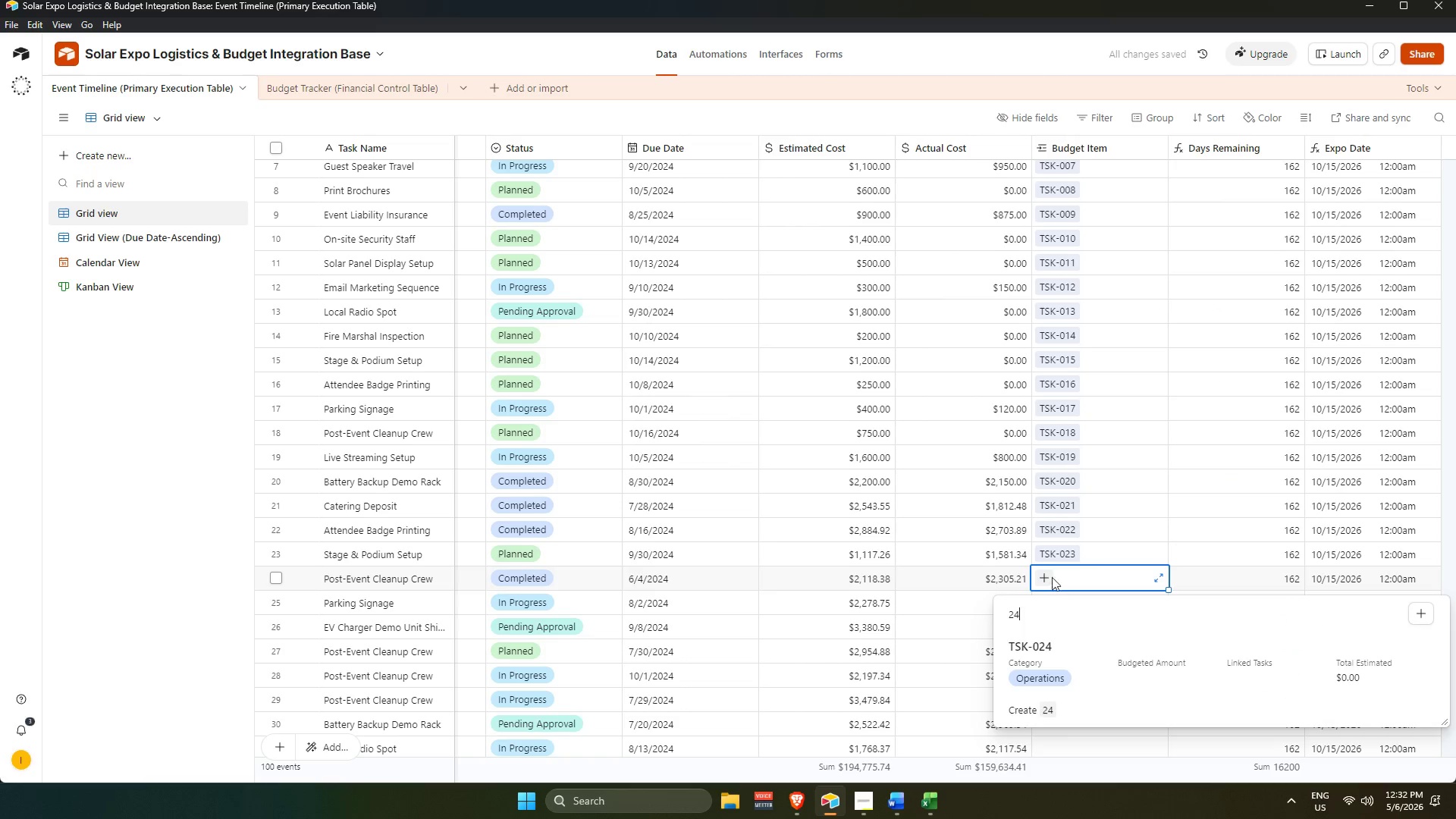 
left_click([1042, 661])
 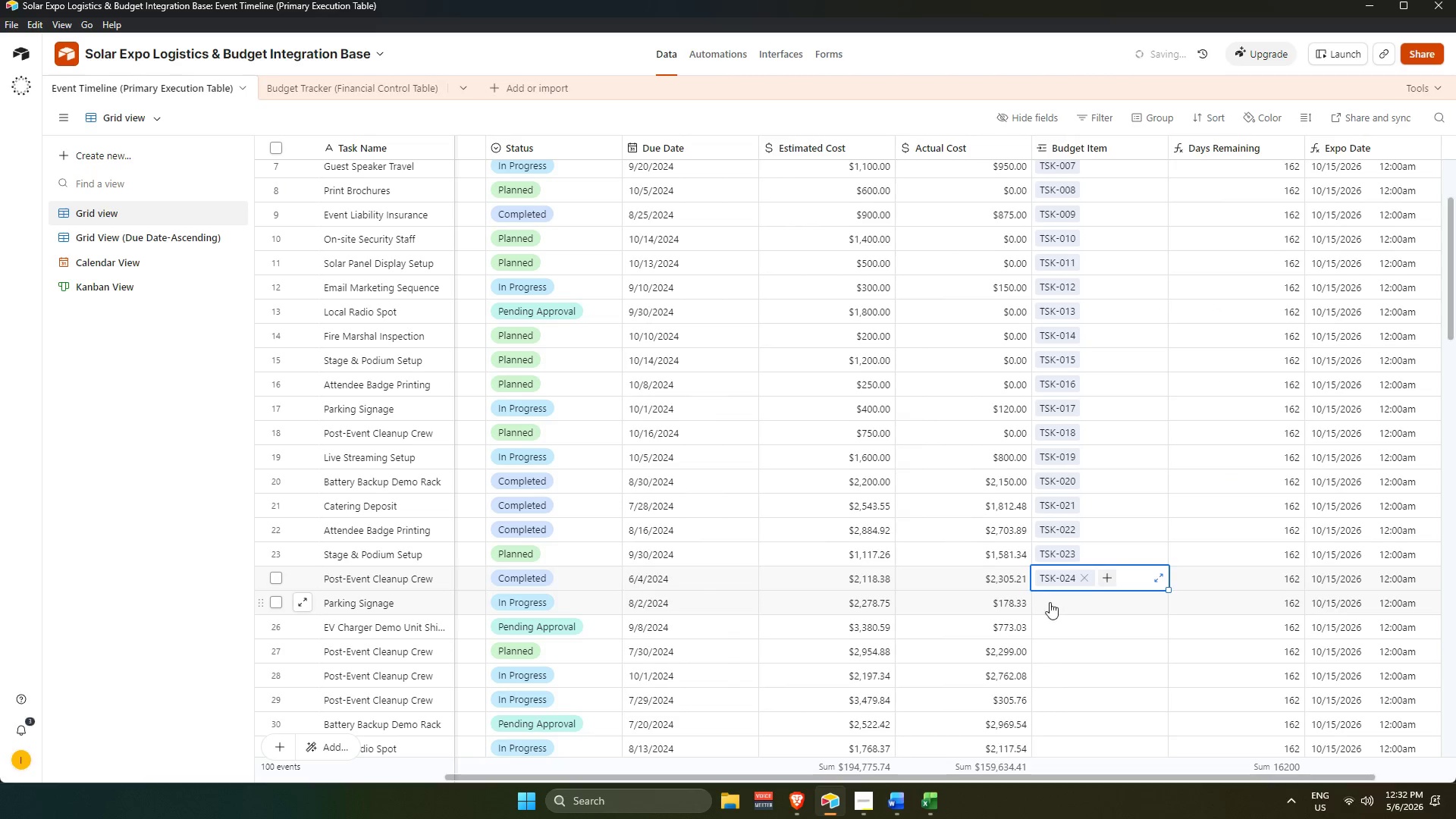 
double_click([1045, 602])
 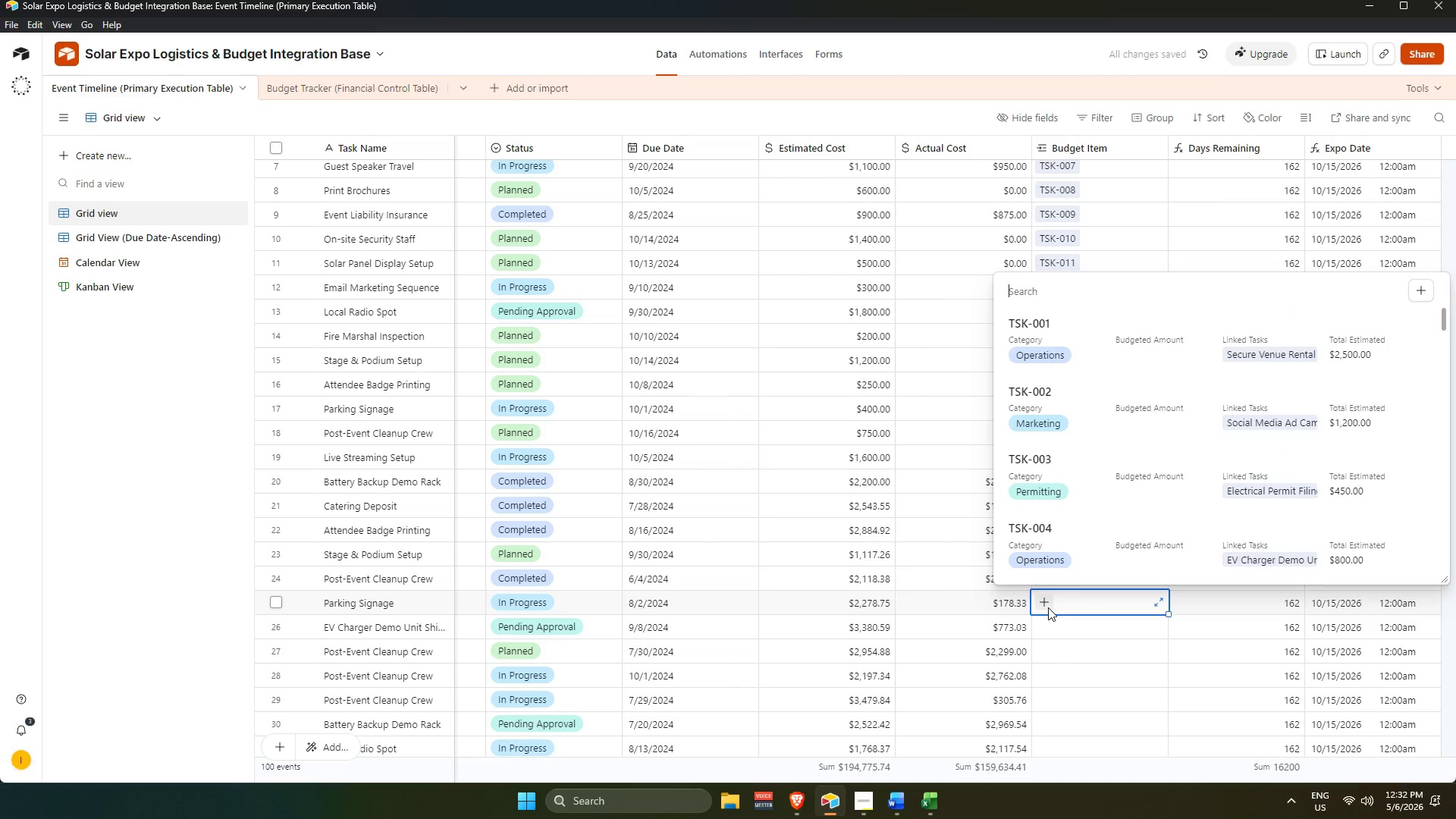 
key(Numpad2)
 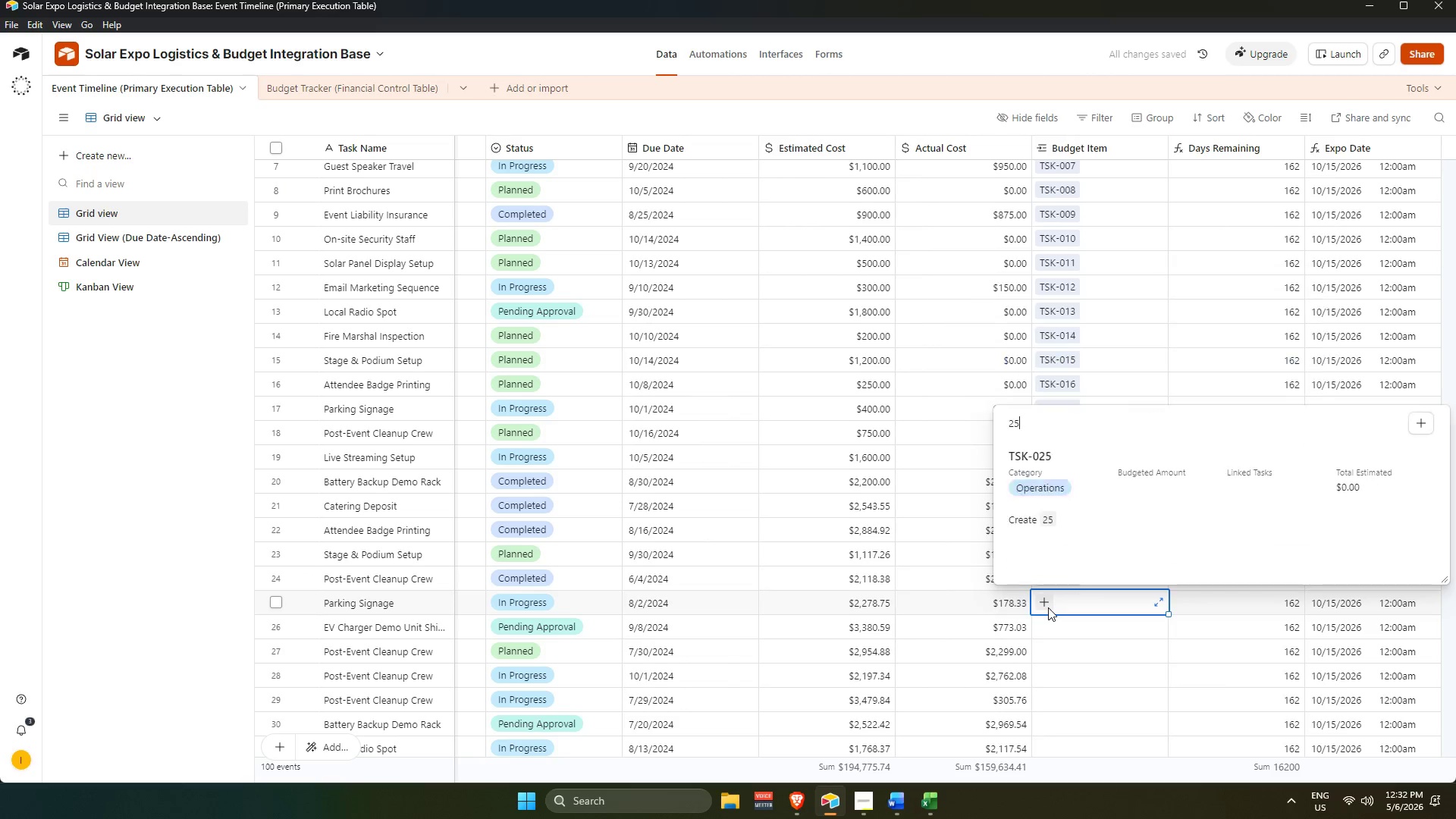 
key(Numpad5)
 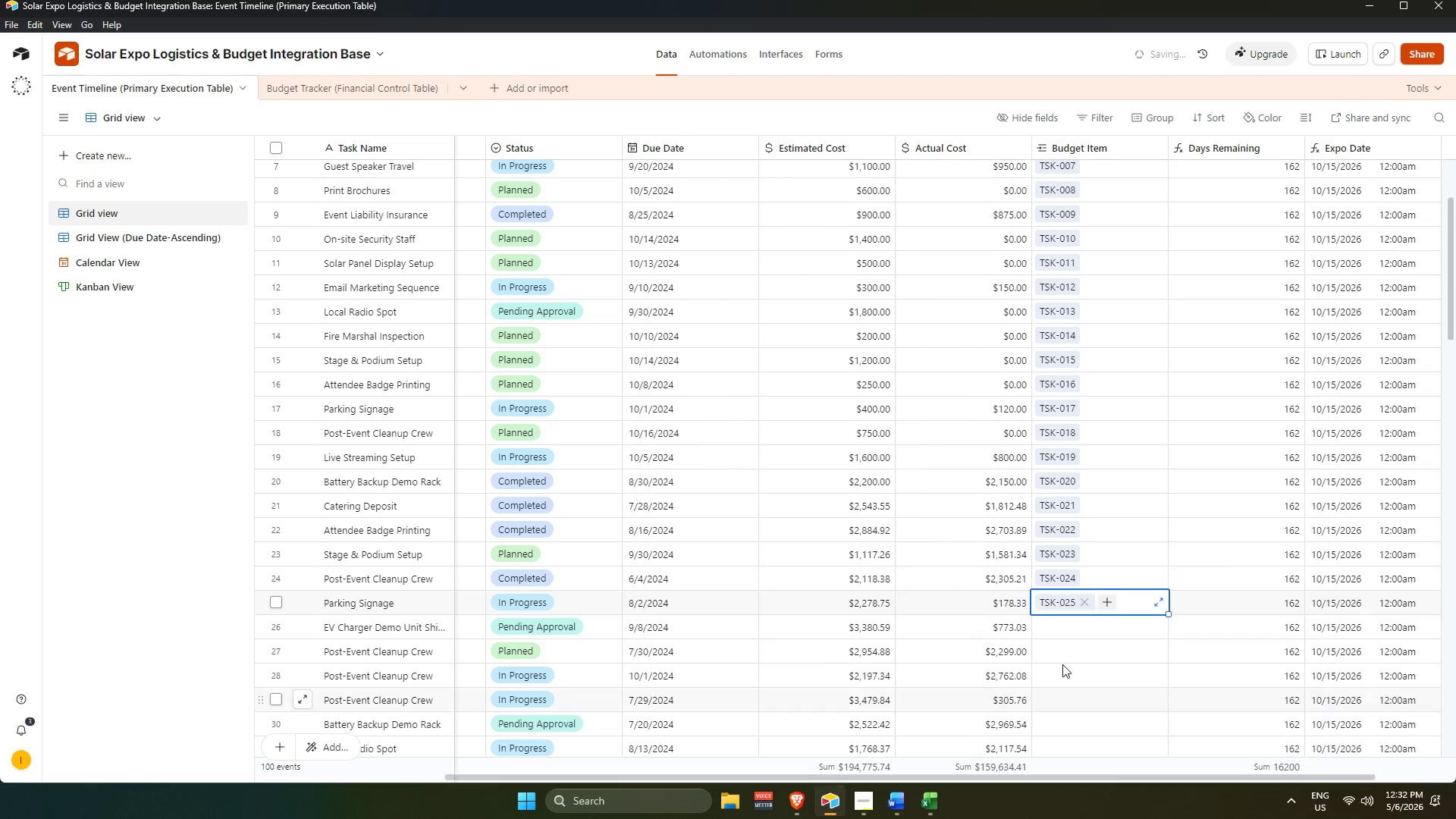 
scroll: coordinate [1067, 539], scroll_direction: down, amount: 3.0
 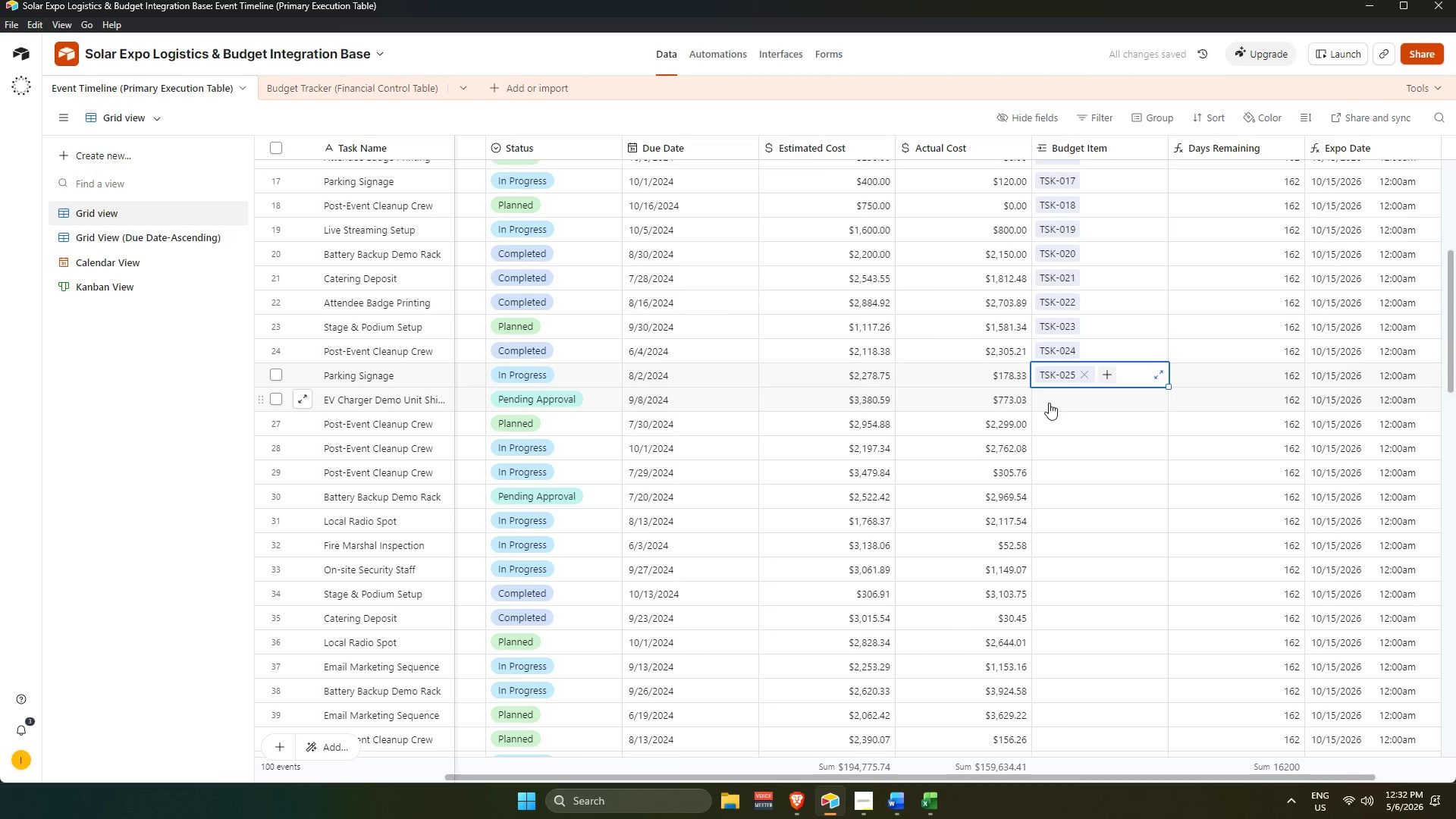 
double_click([1045, 403])
 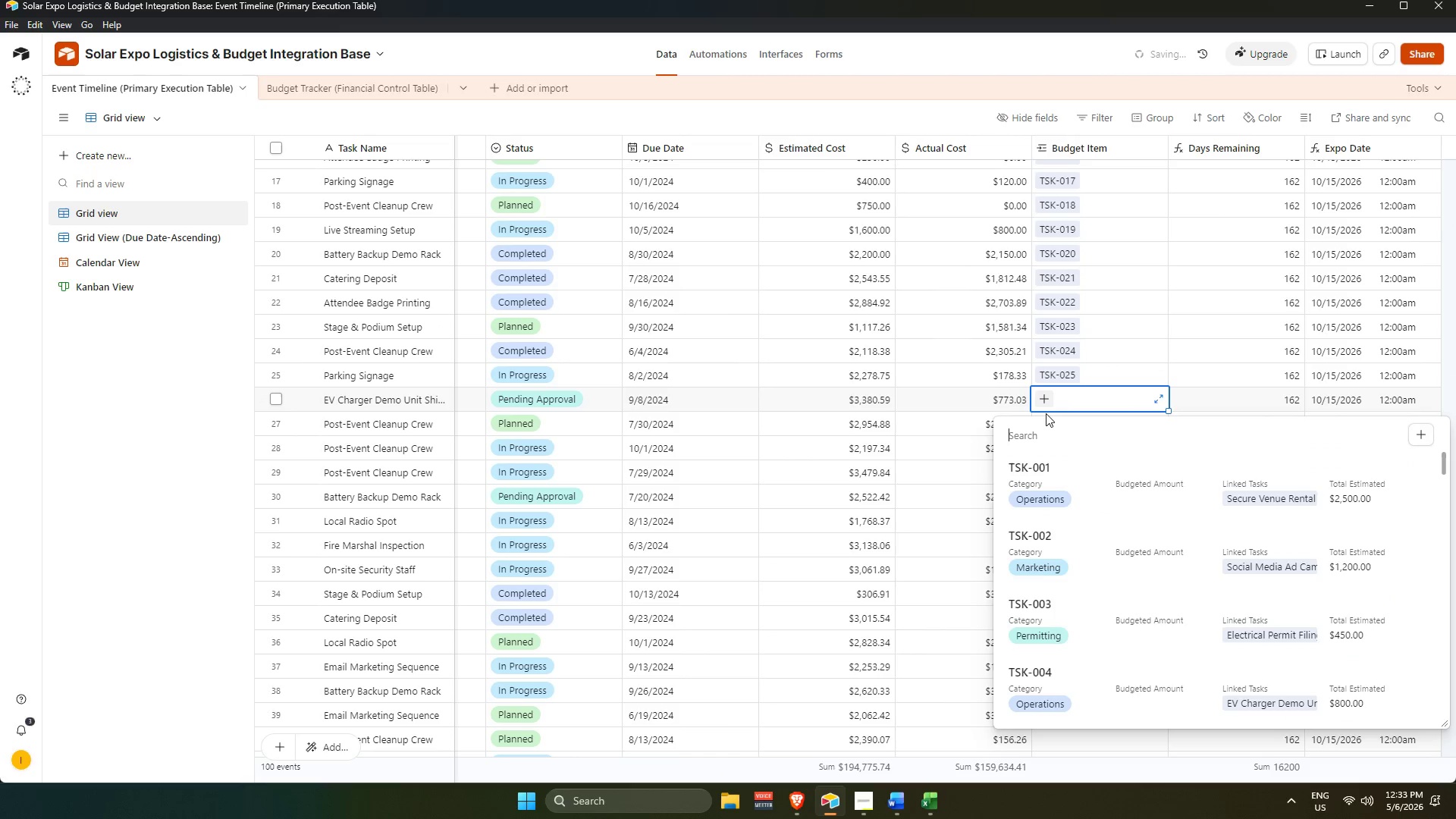 
key(Numpad2)
 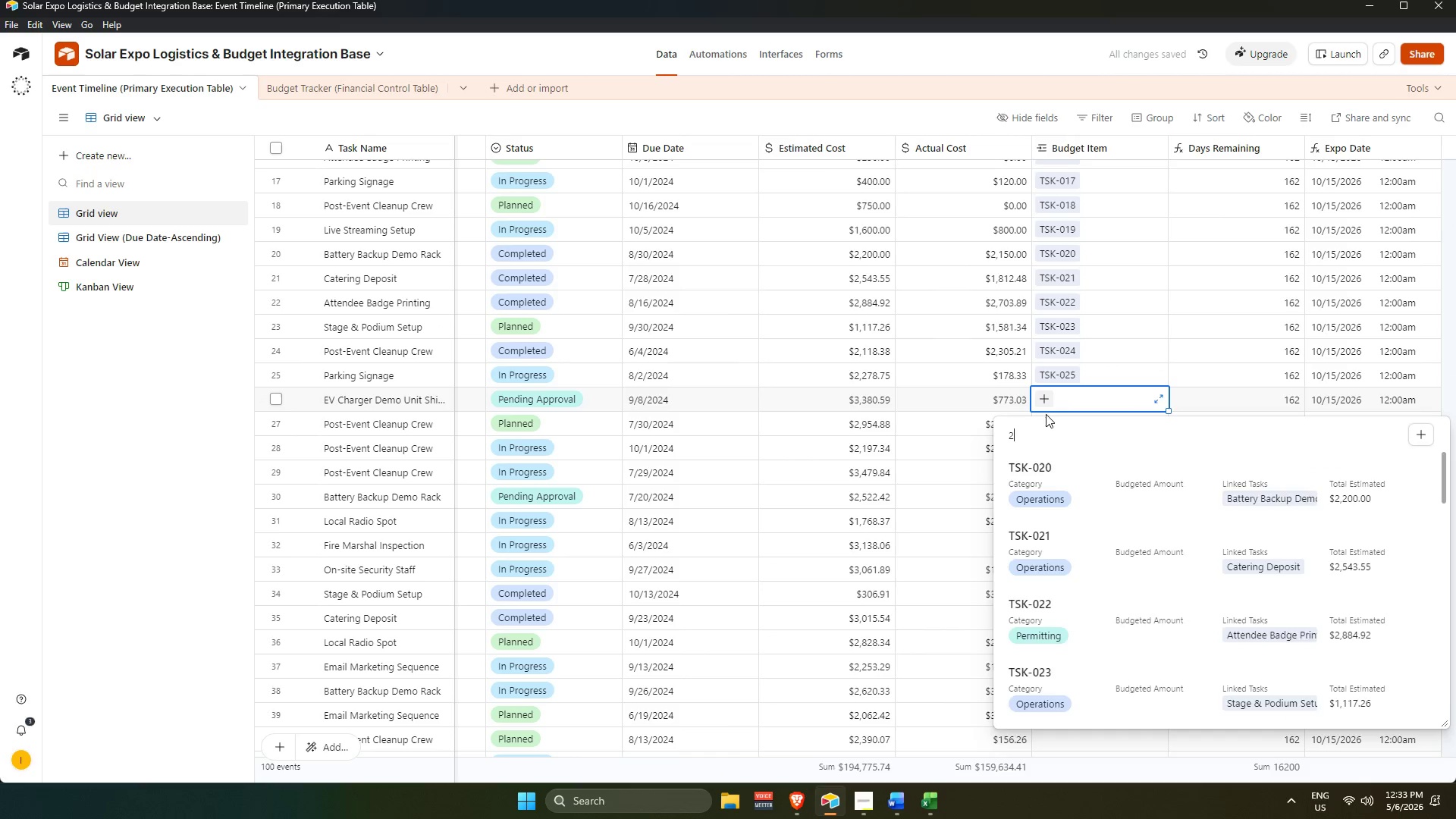 
key(Numpad6)
 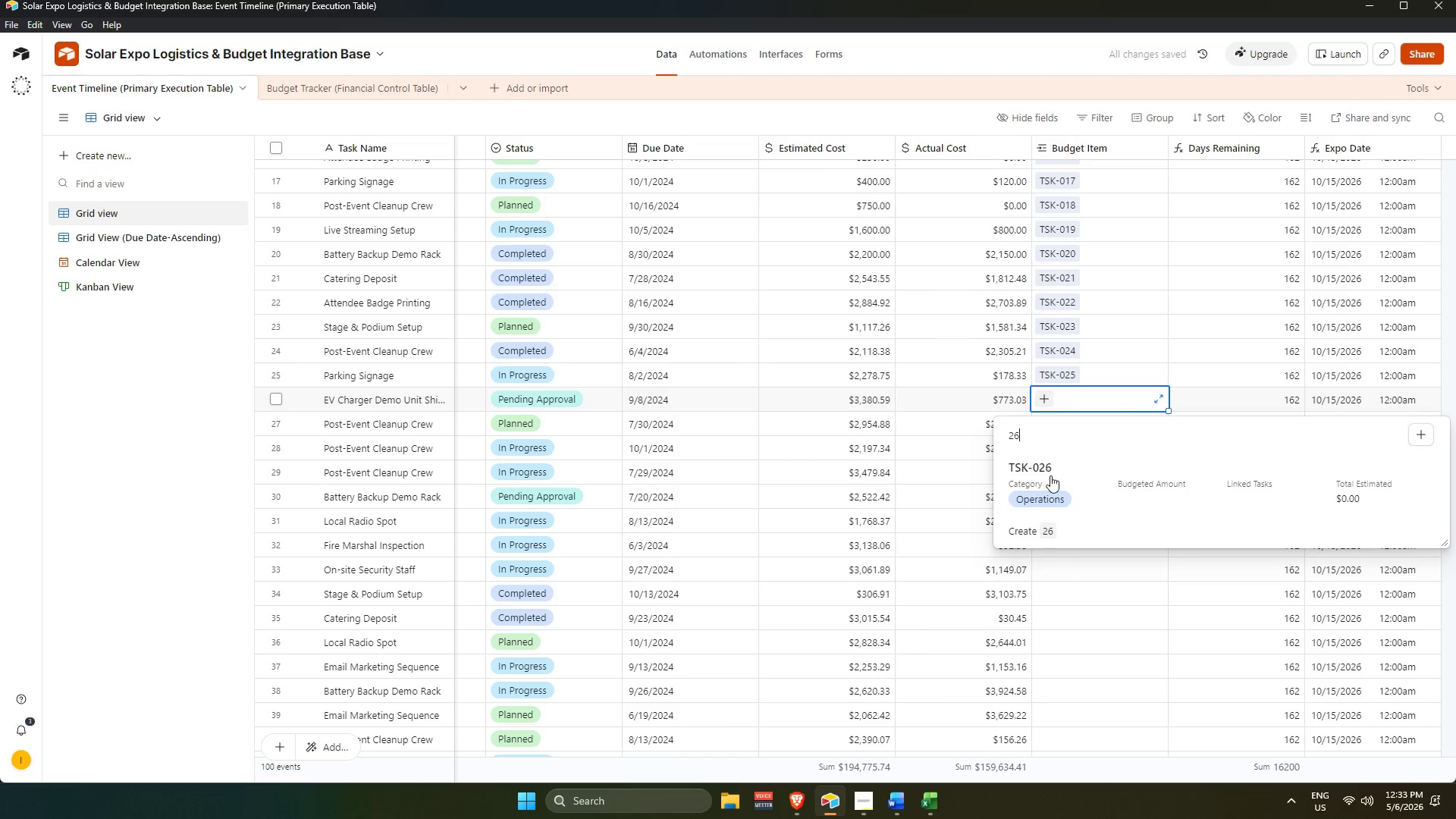 
left_click([1051, 483])
 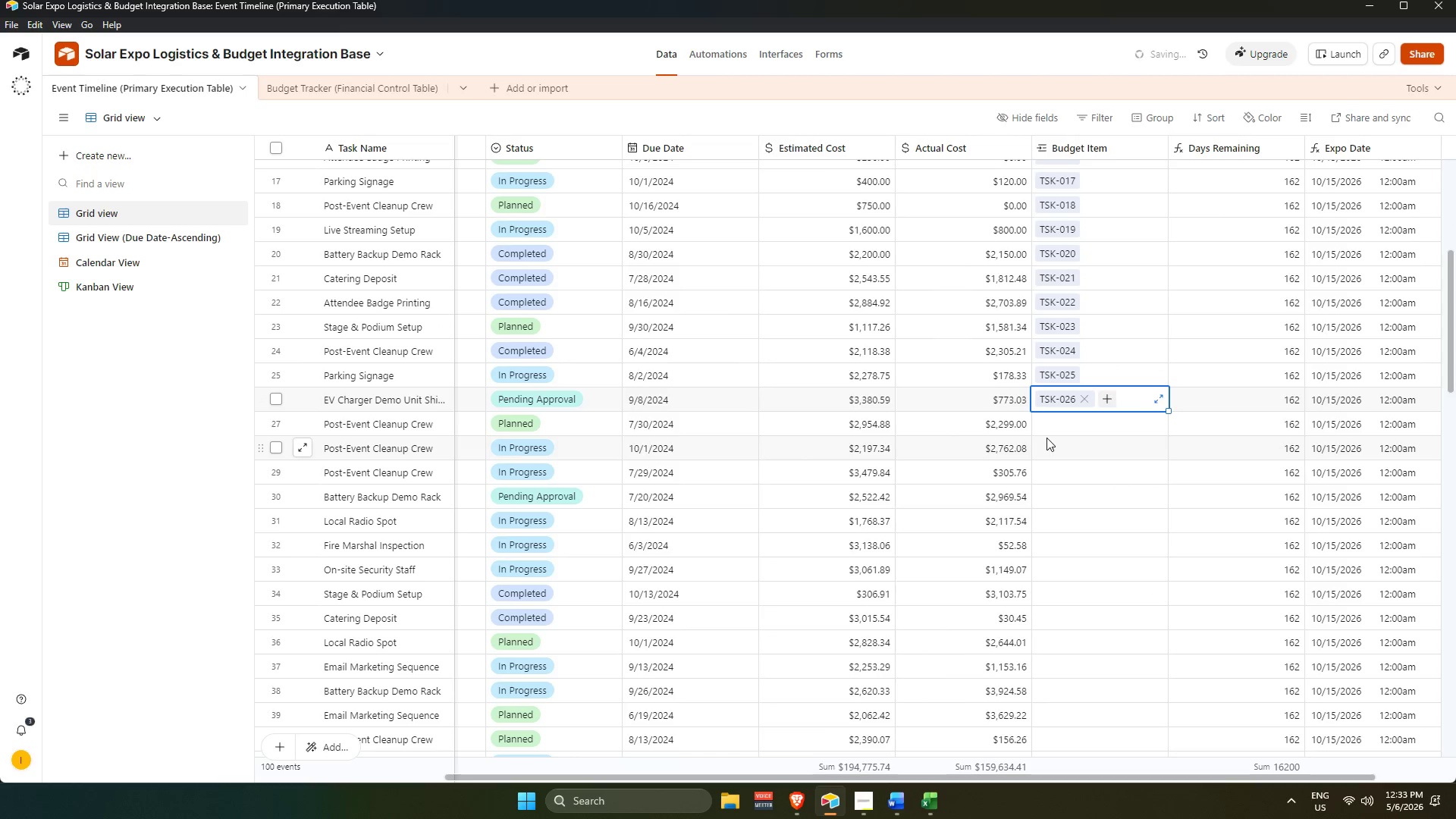 
left_click([1047, 419])
 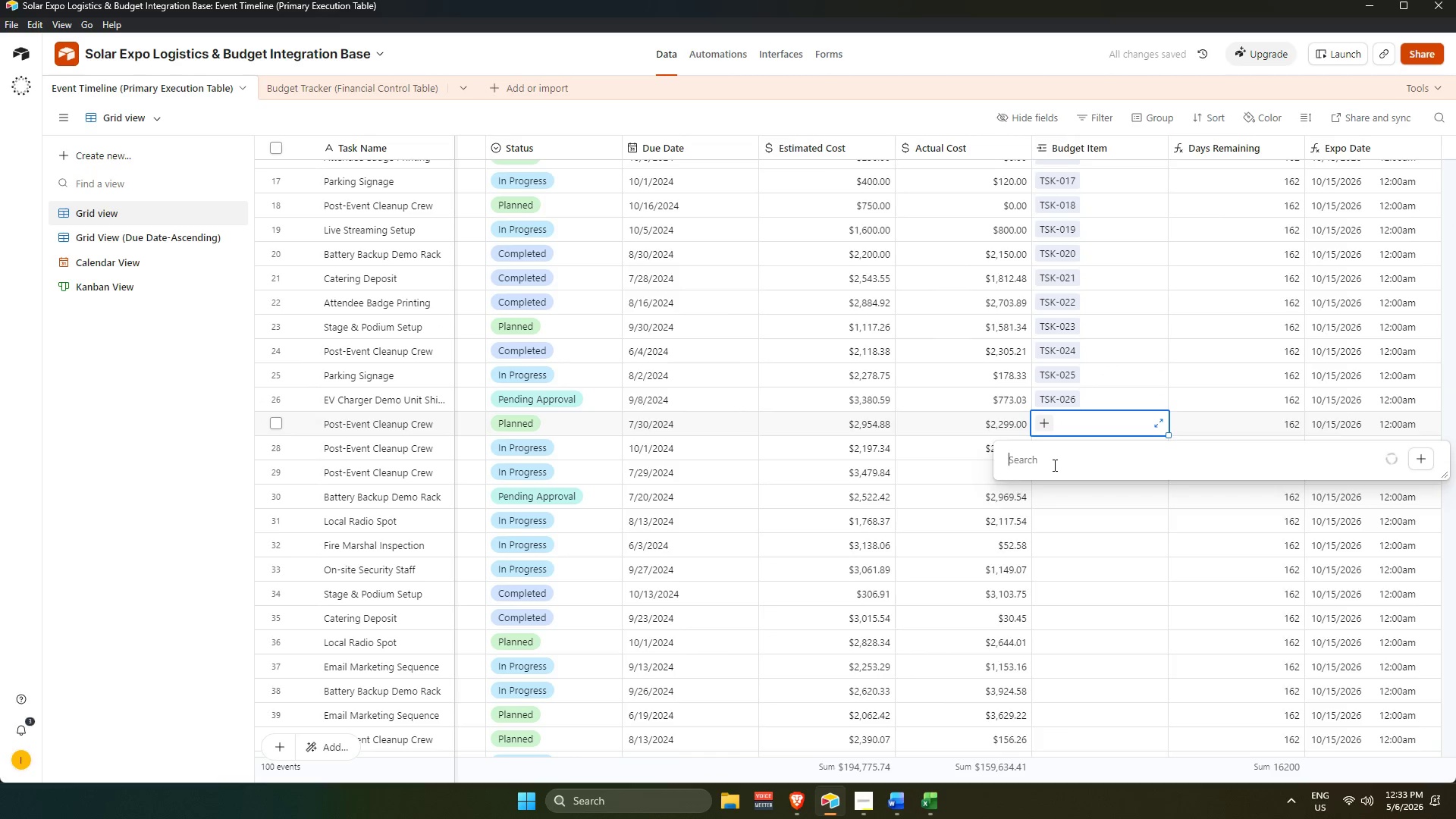 
key(Numpad2)
 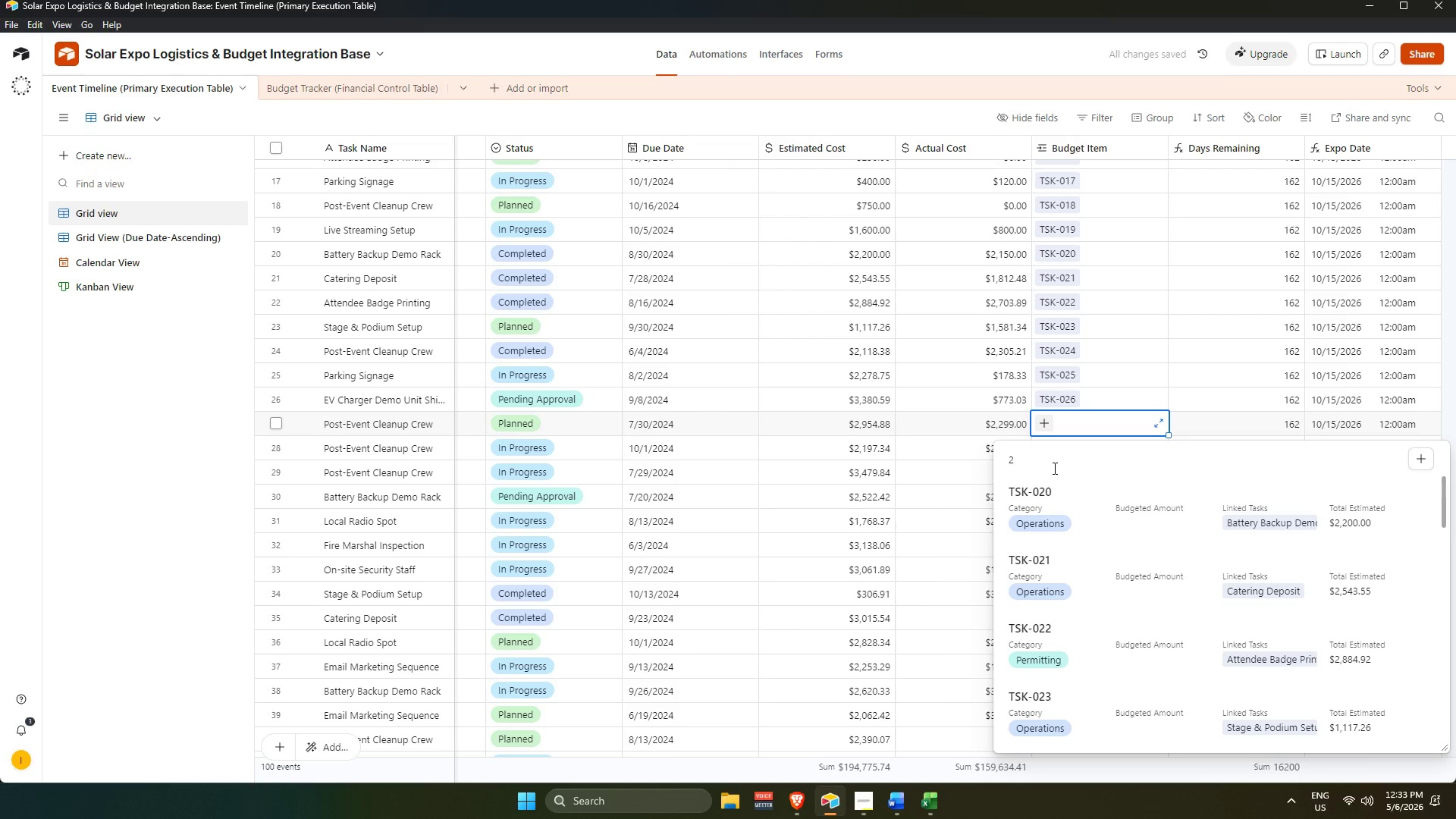 
key(Numpad7)
 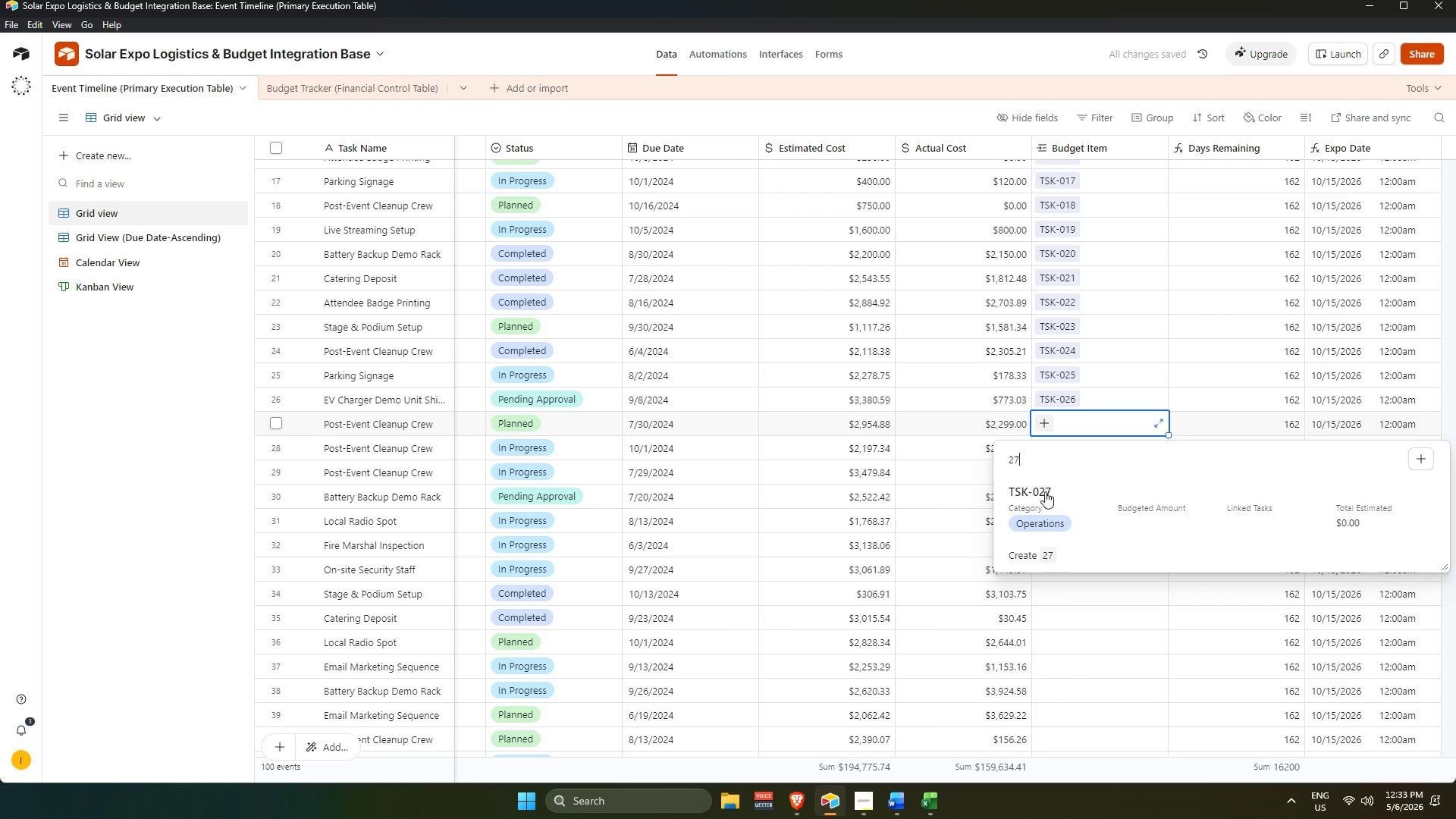 
left_click([1042, 504])
 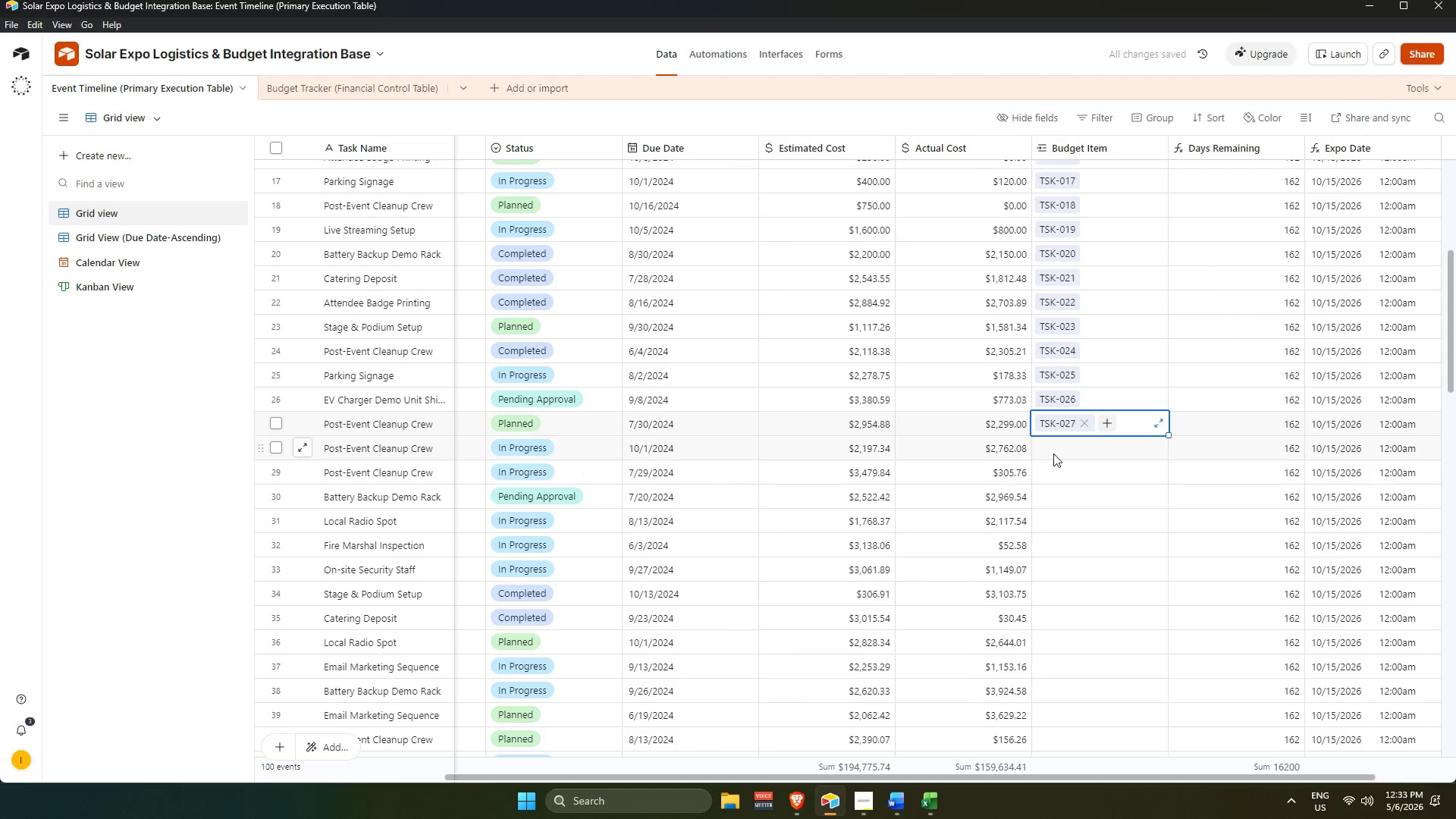 
double_click([1045, 445])
 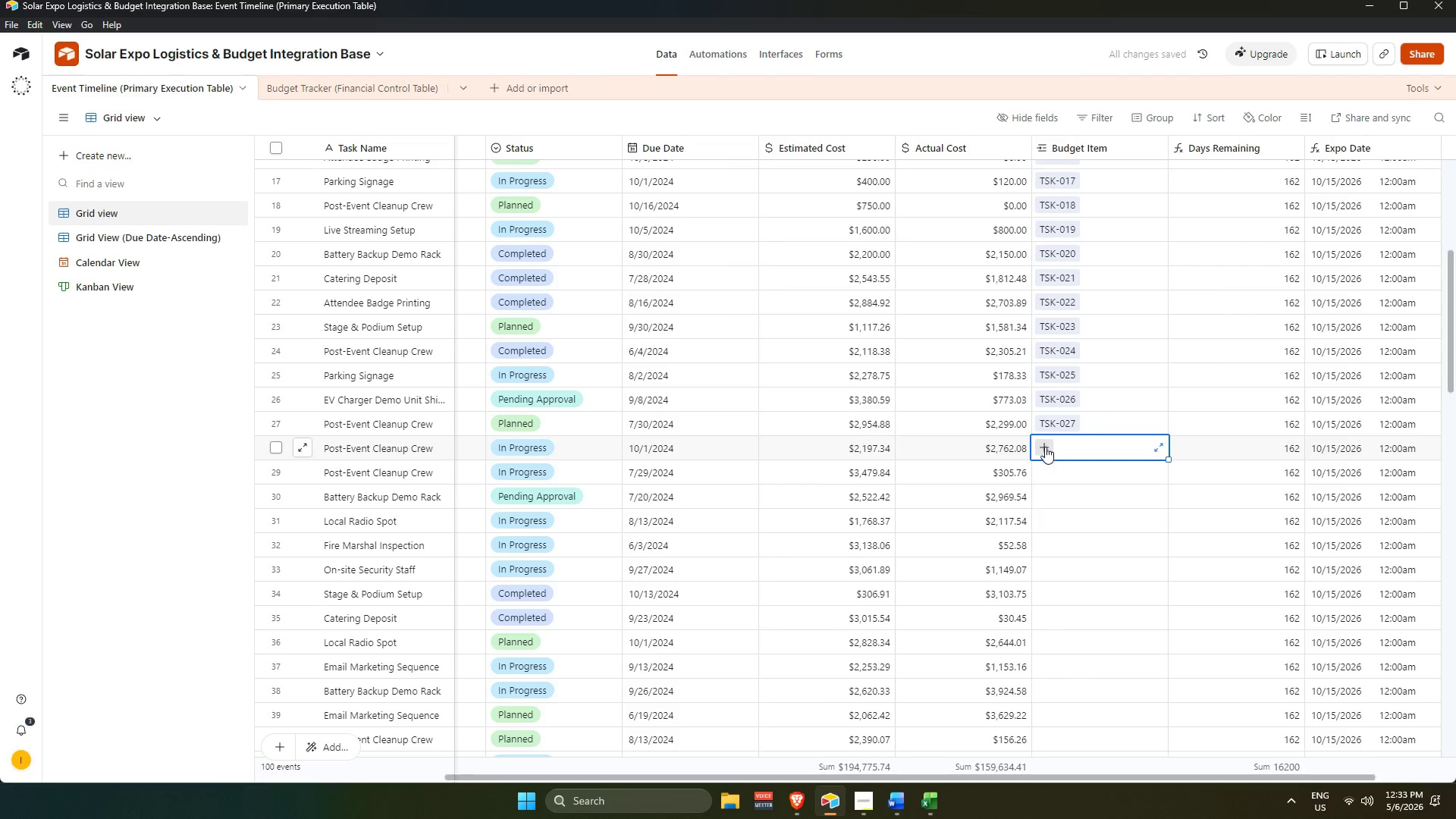 
key(Numpad2)
 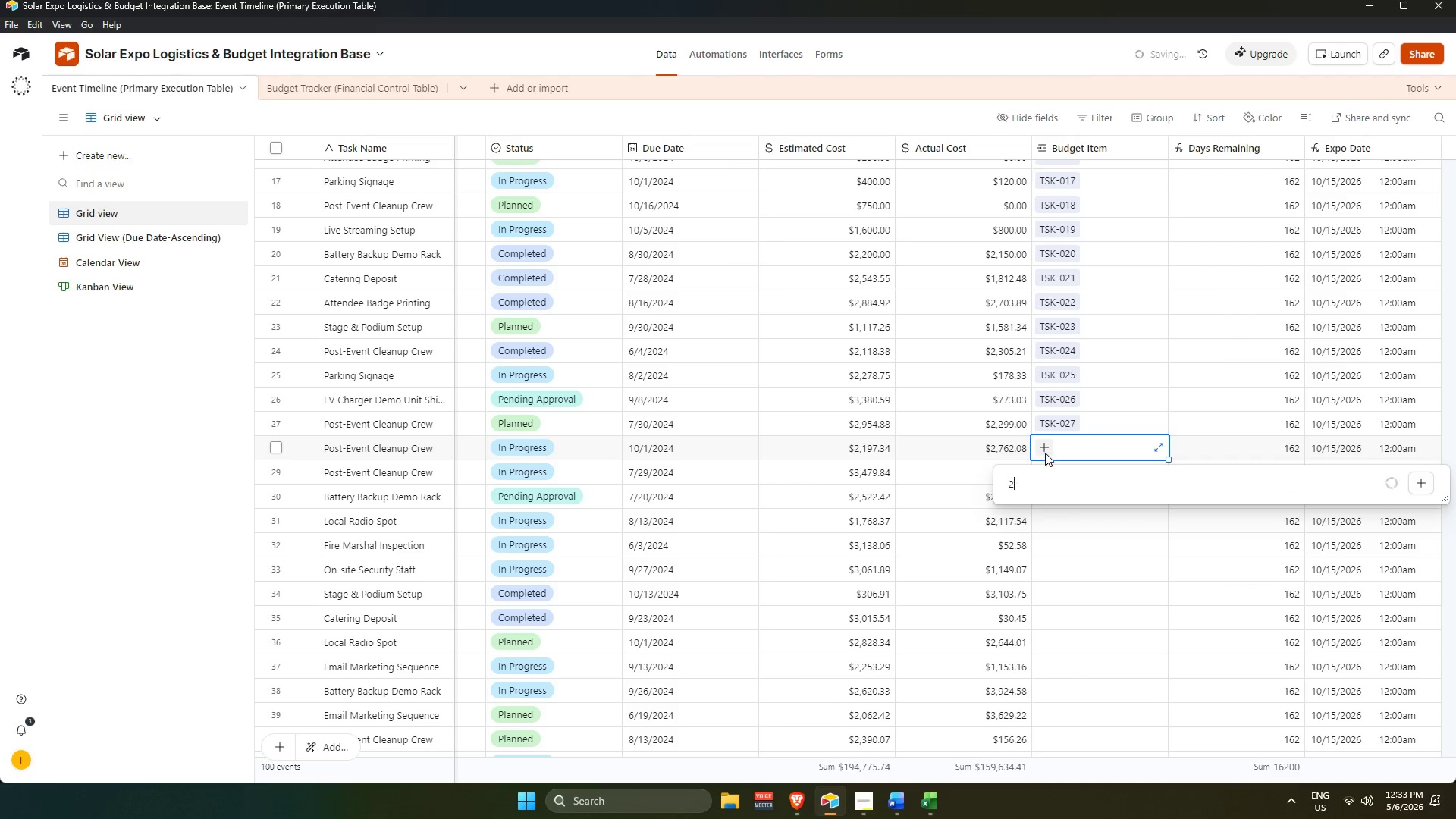 
key(Numpad8)
 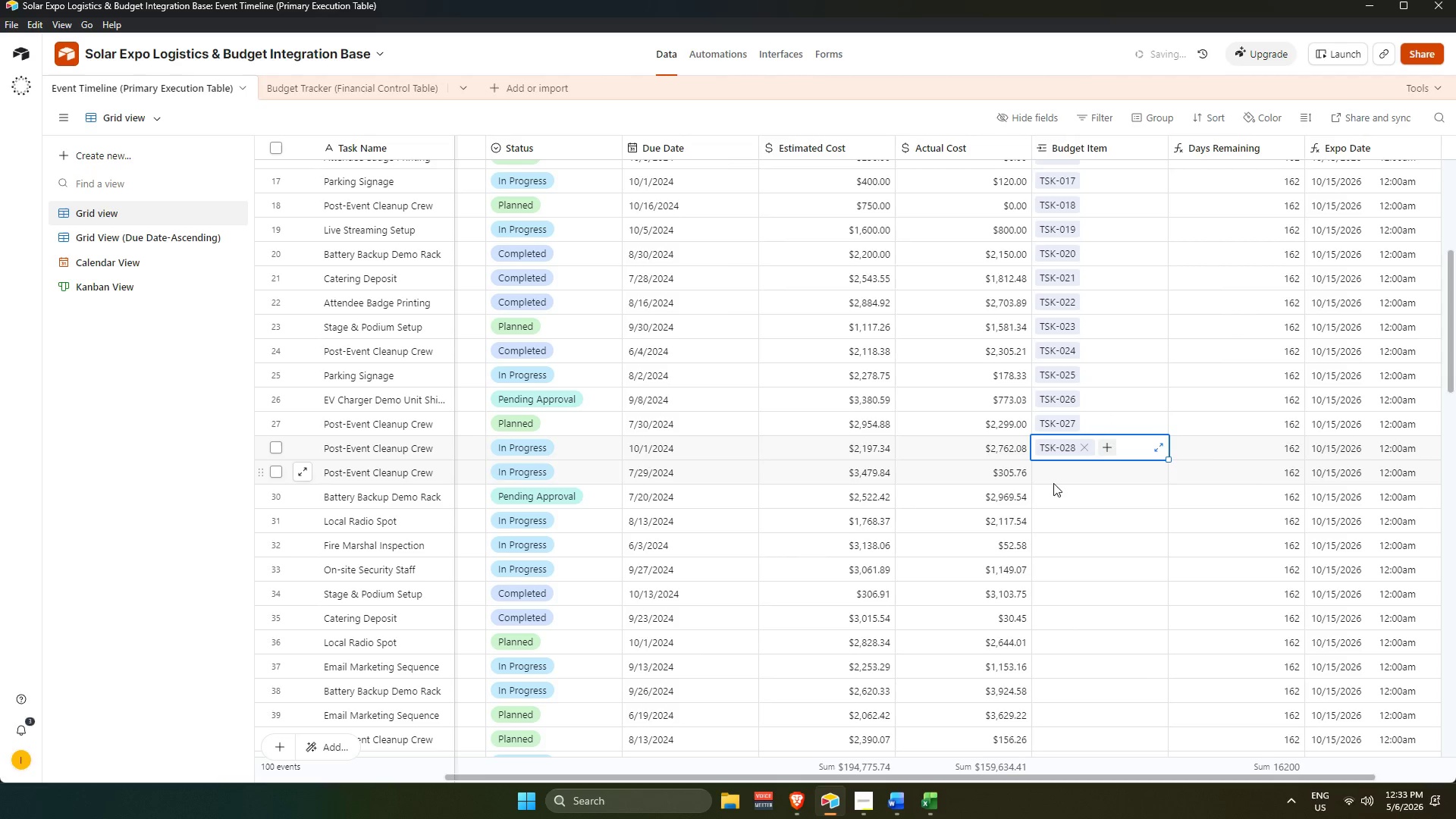 
left_click([1052, 474])
 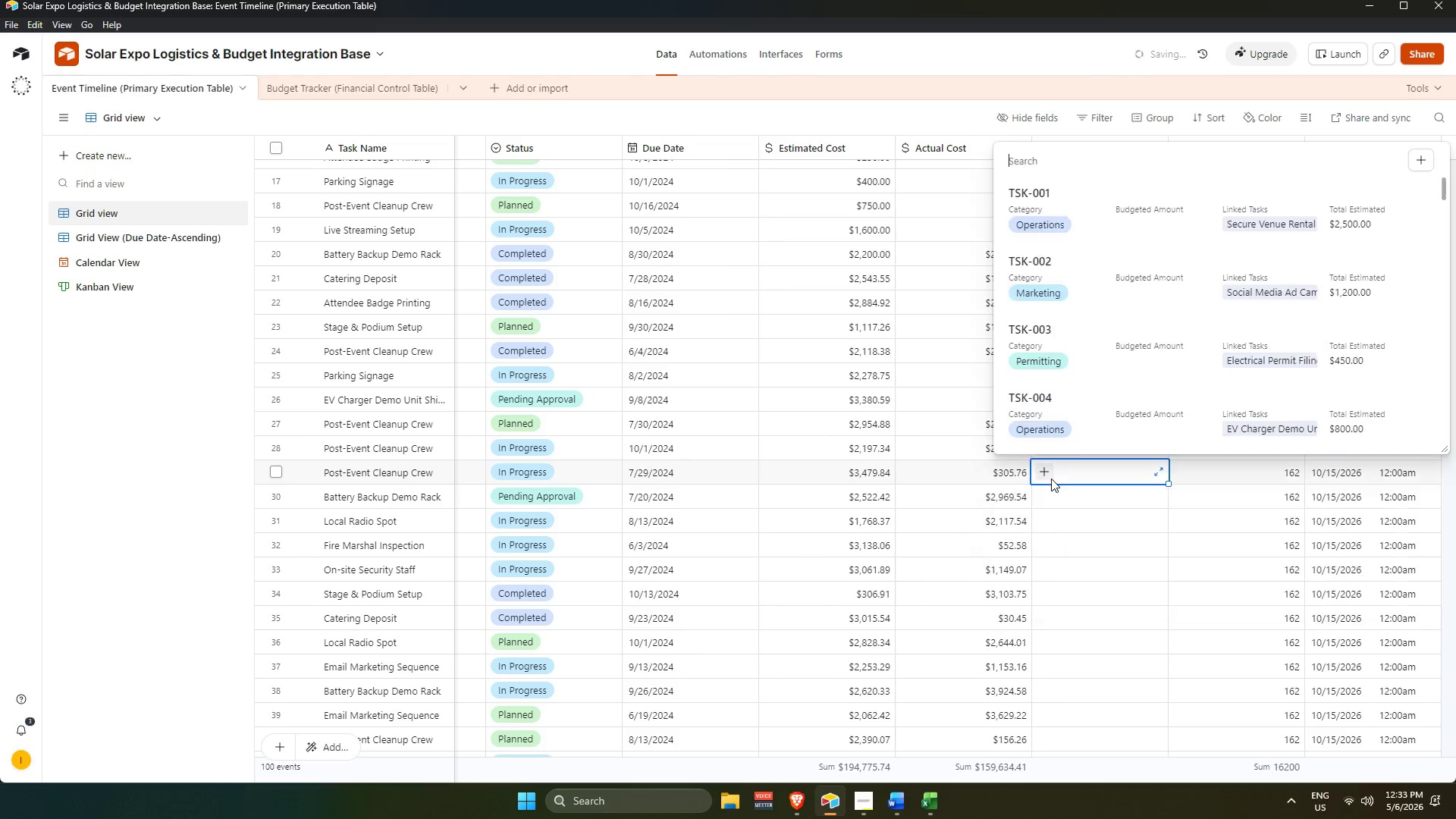 
key(Numpad2)
 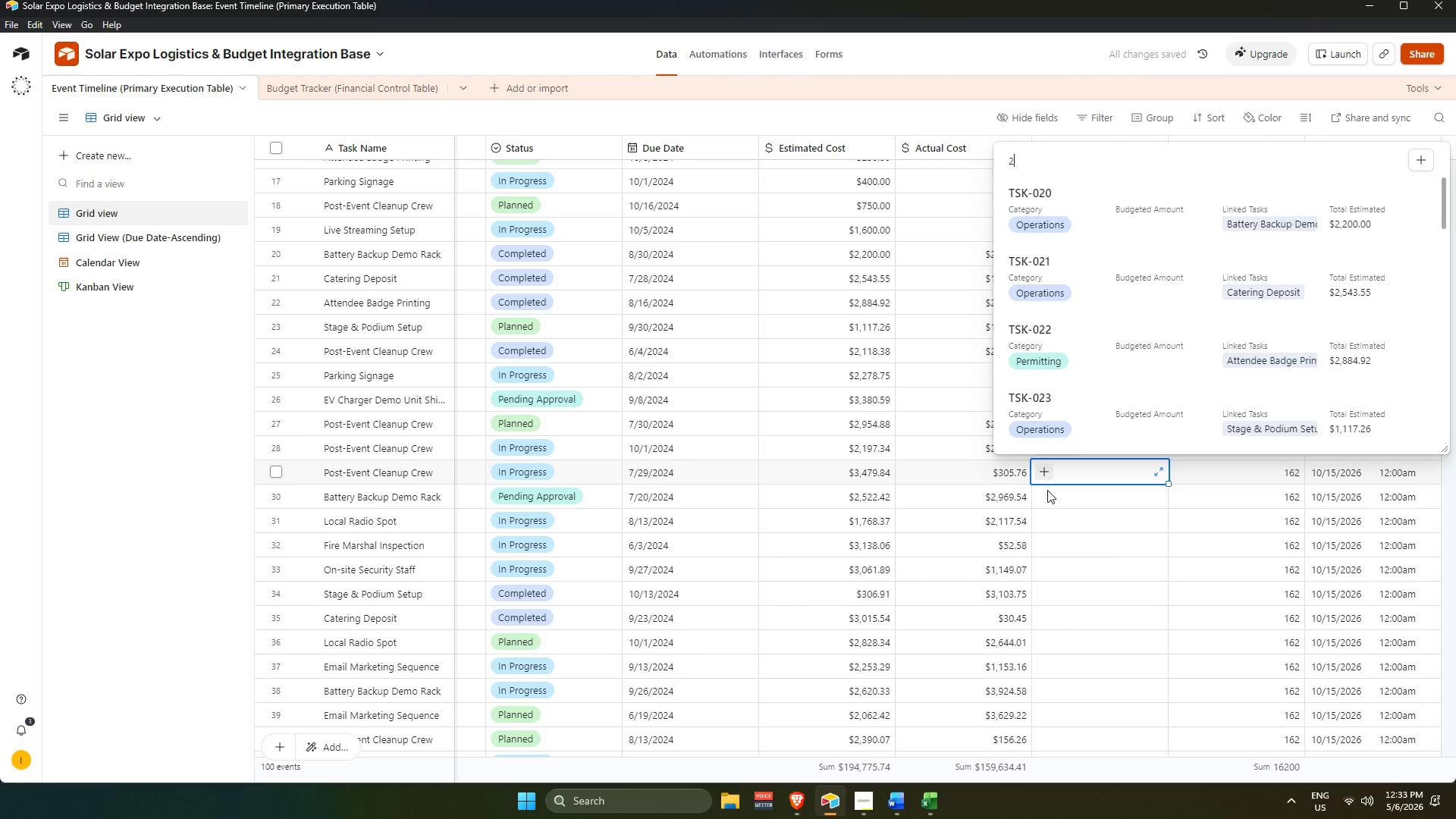 
key(Numpad9)
 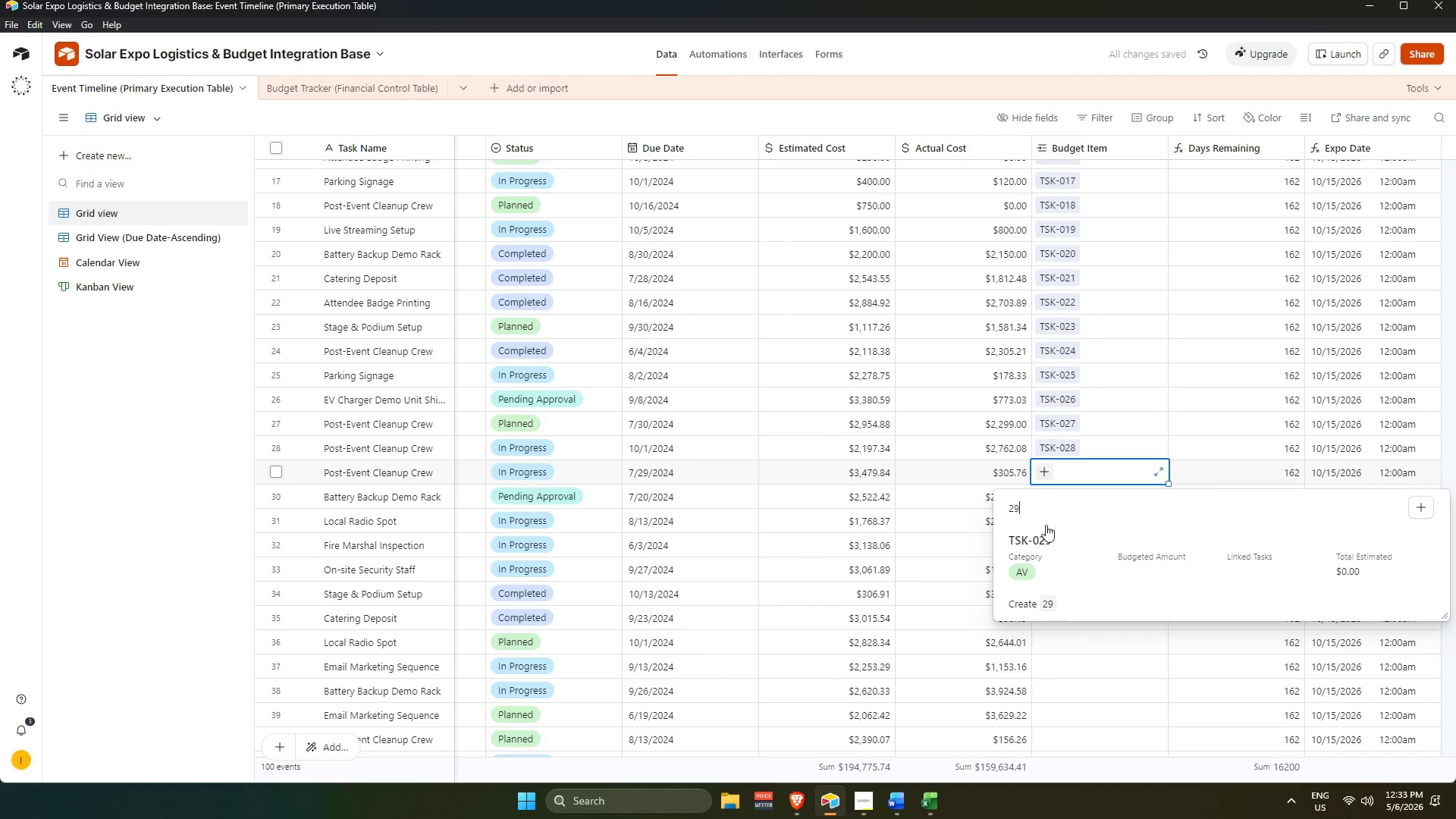 
left_click([1043, 548])
 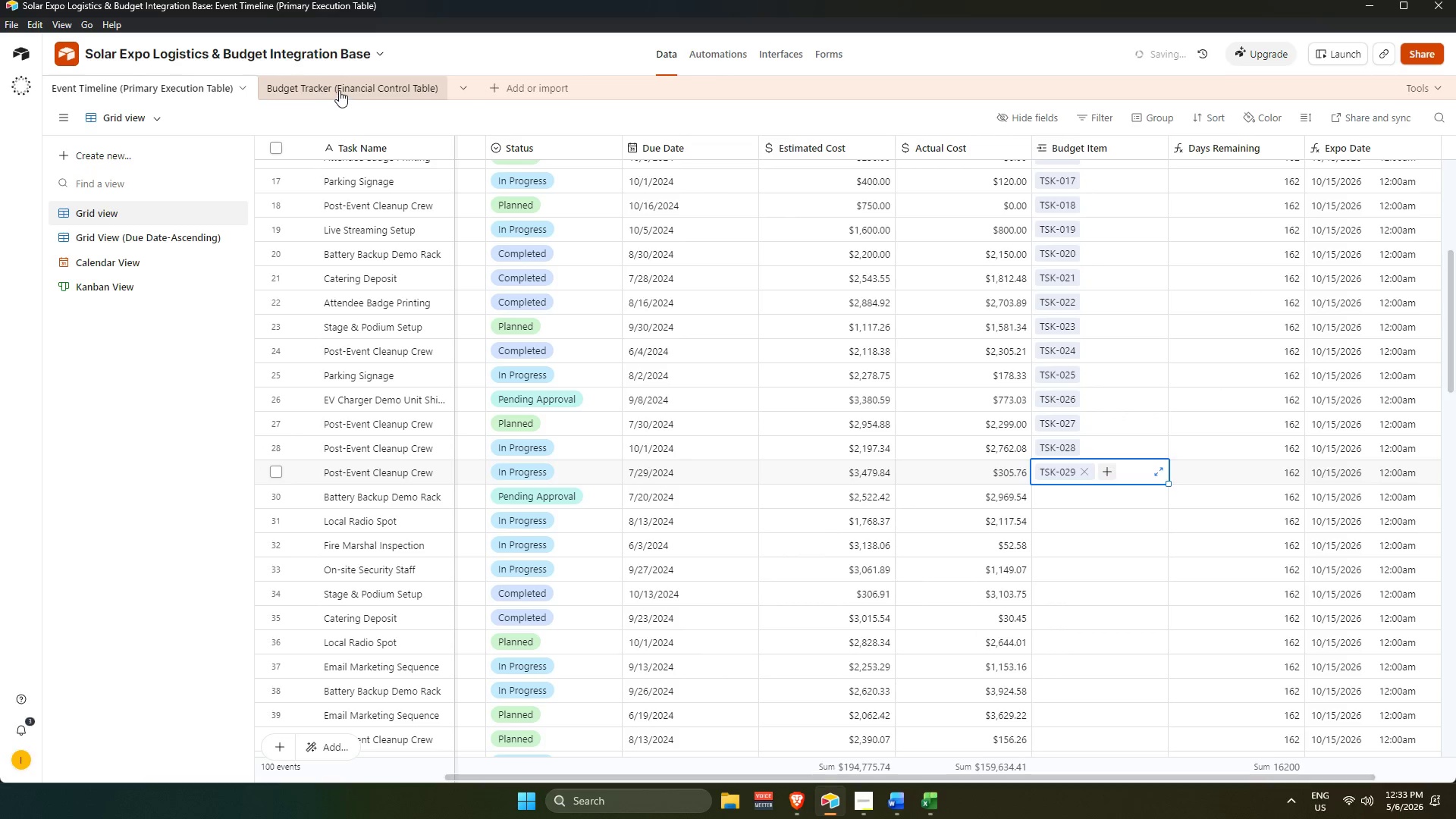 
left_click([339, 90])
 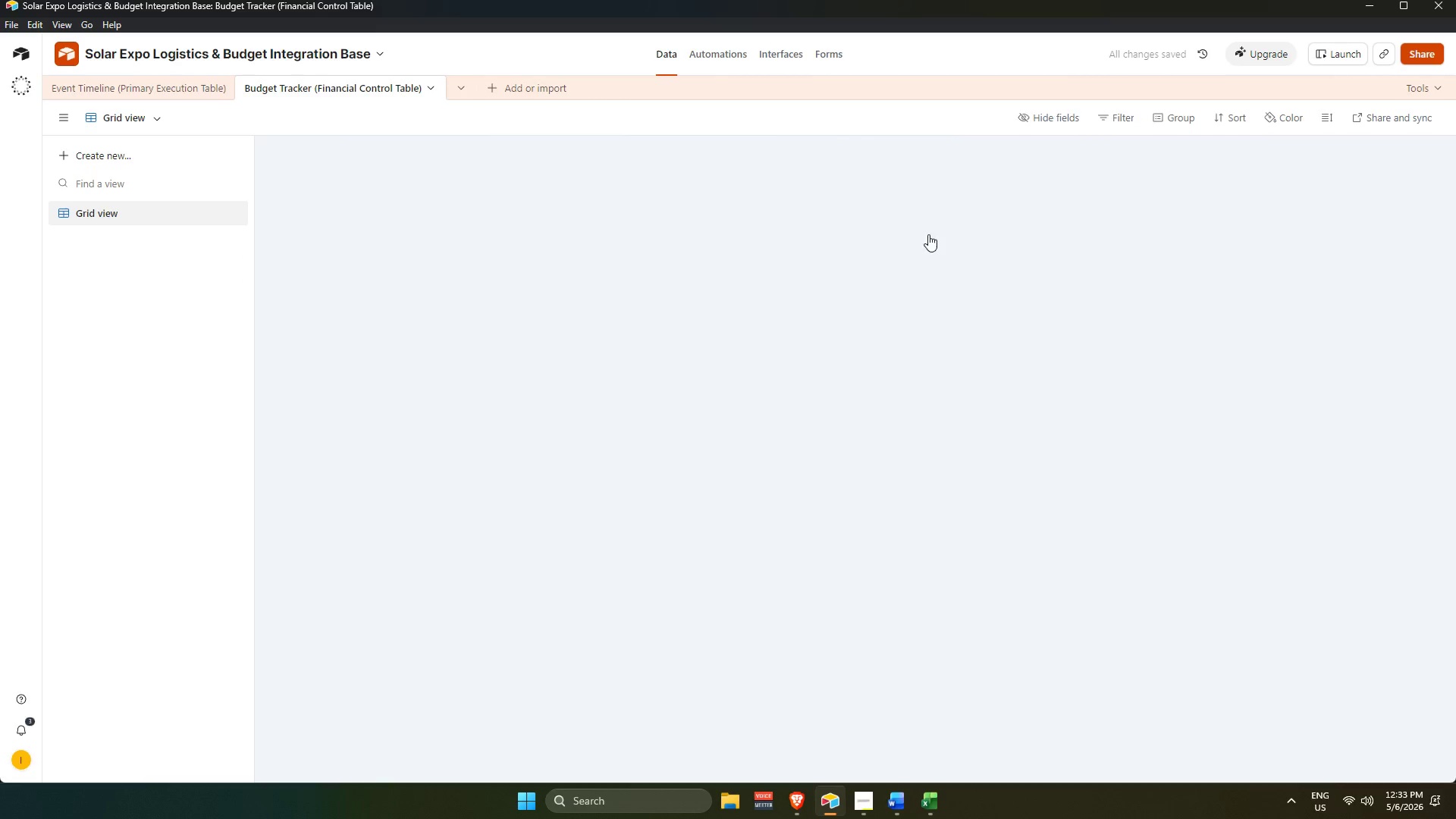 
scroll: coordinate [977, 464], scroll_direction: down, amount: 15.0
 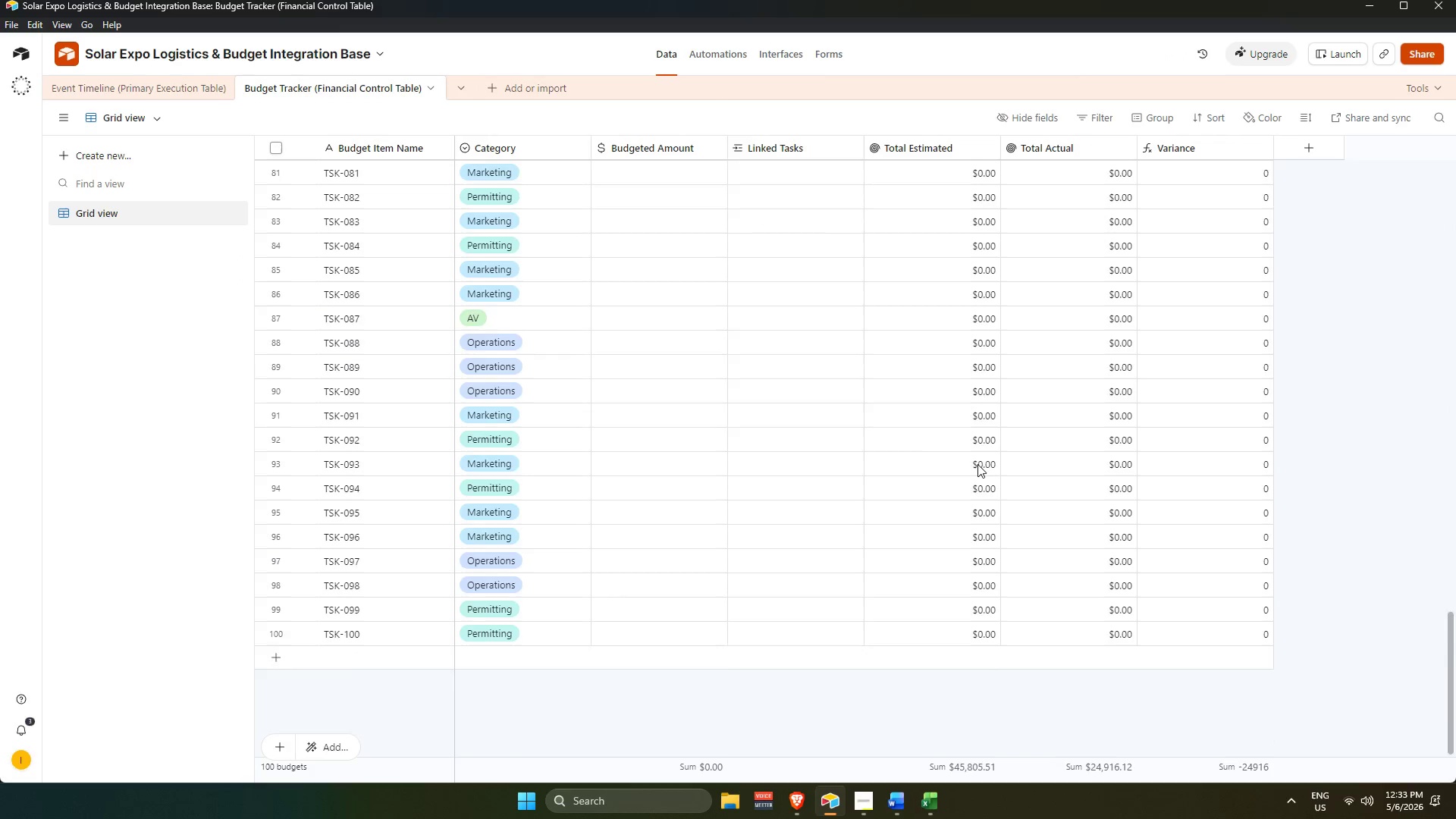 
scroll: coordinate [852, 422], scroll_direction: up, amount: 38.0
 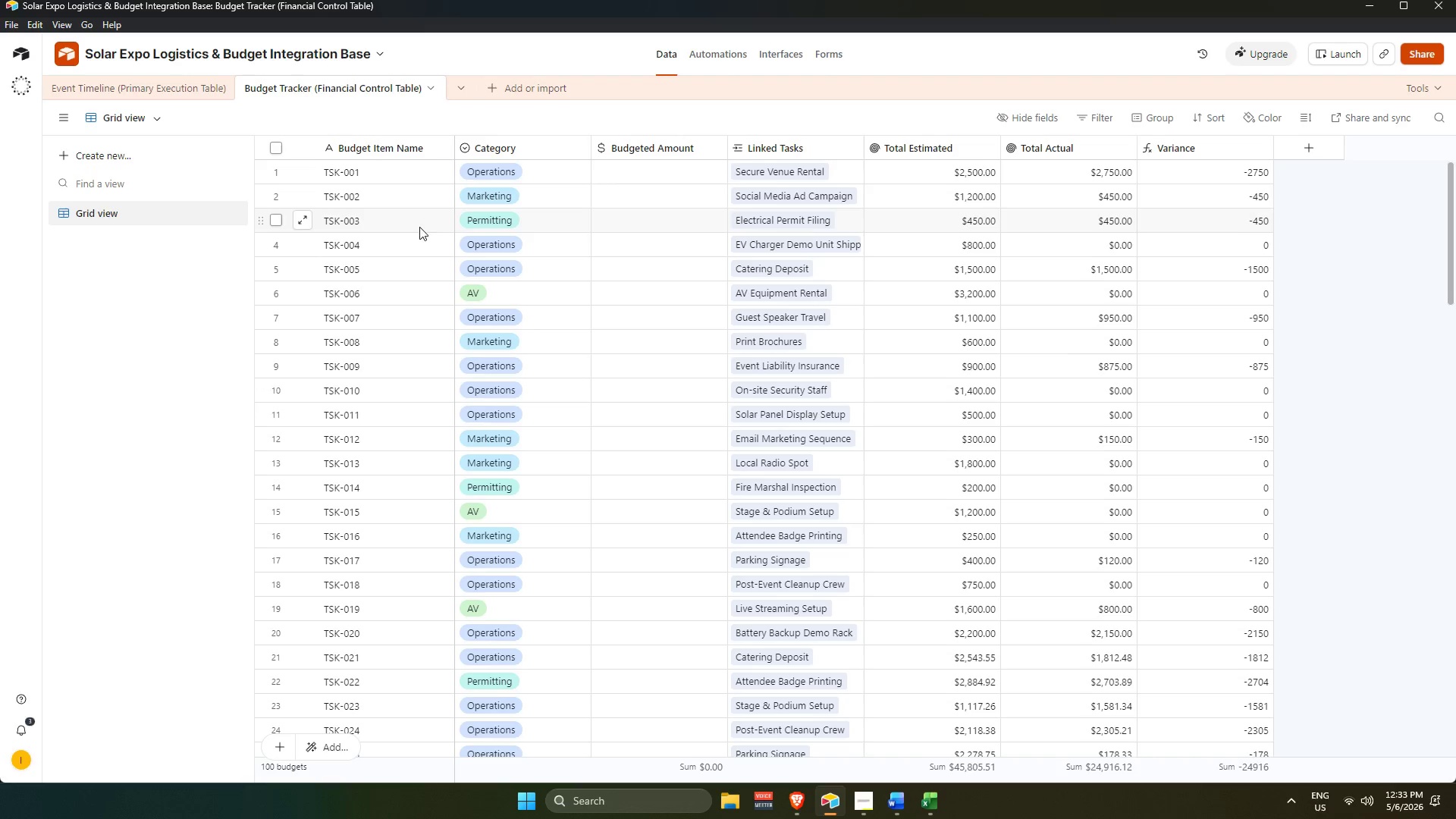 
wait(6.37)
 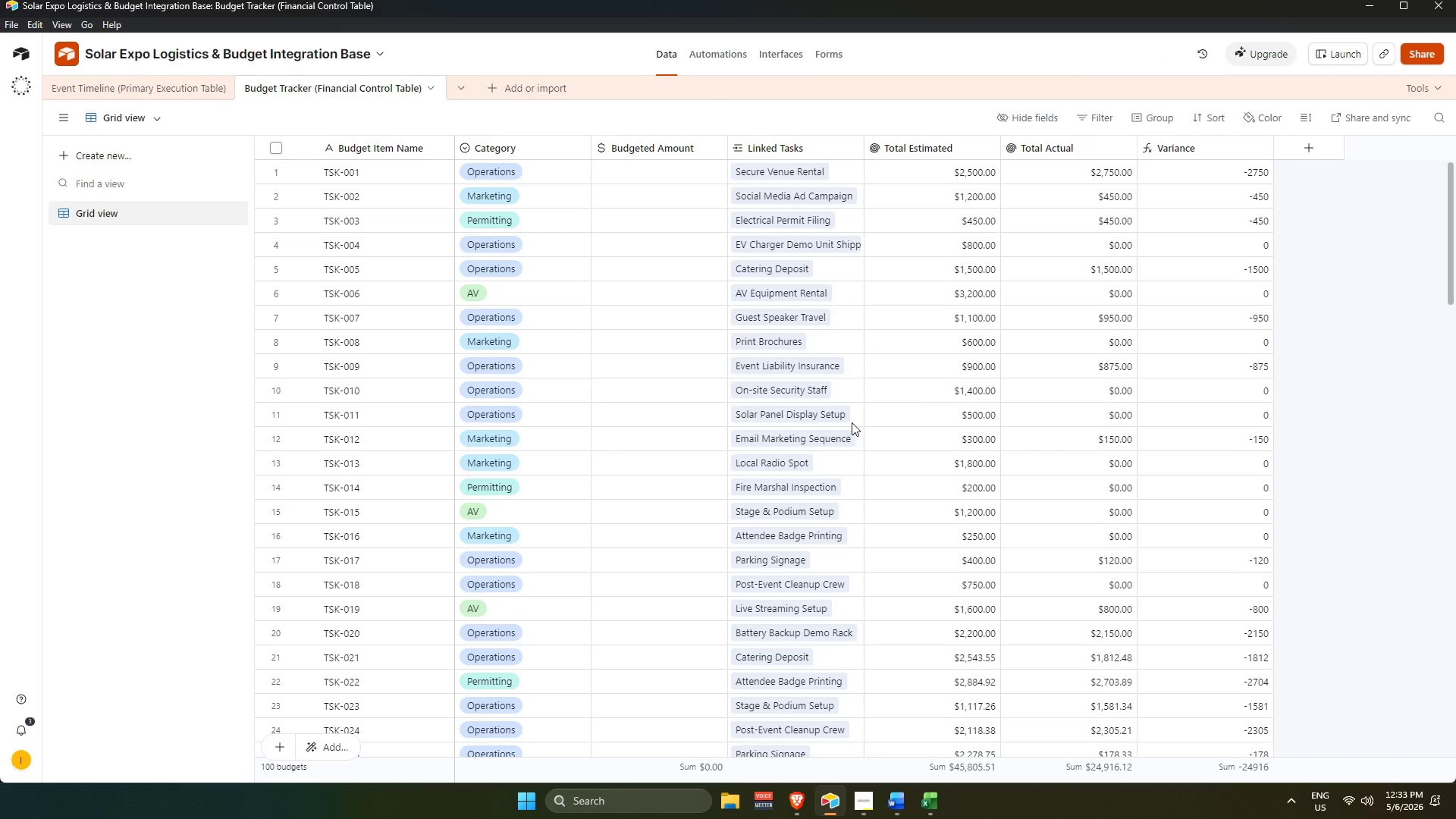 
double_click([1175, 142])
 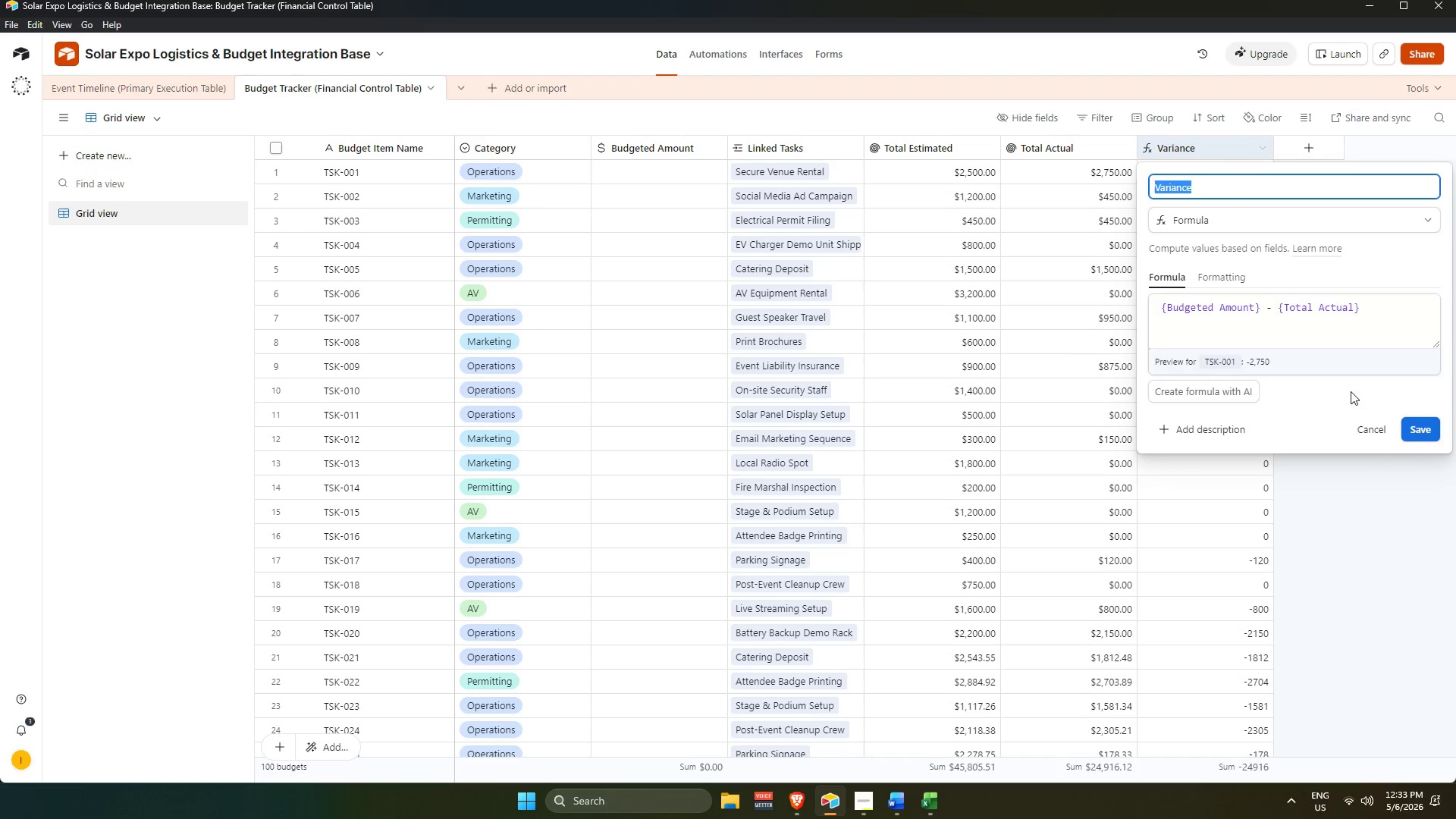 
left_click([1385, 552])